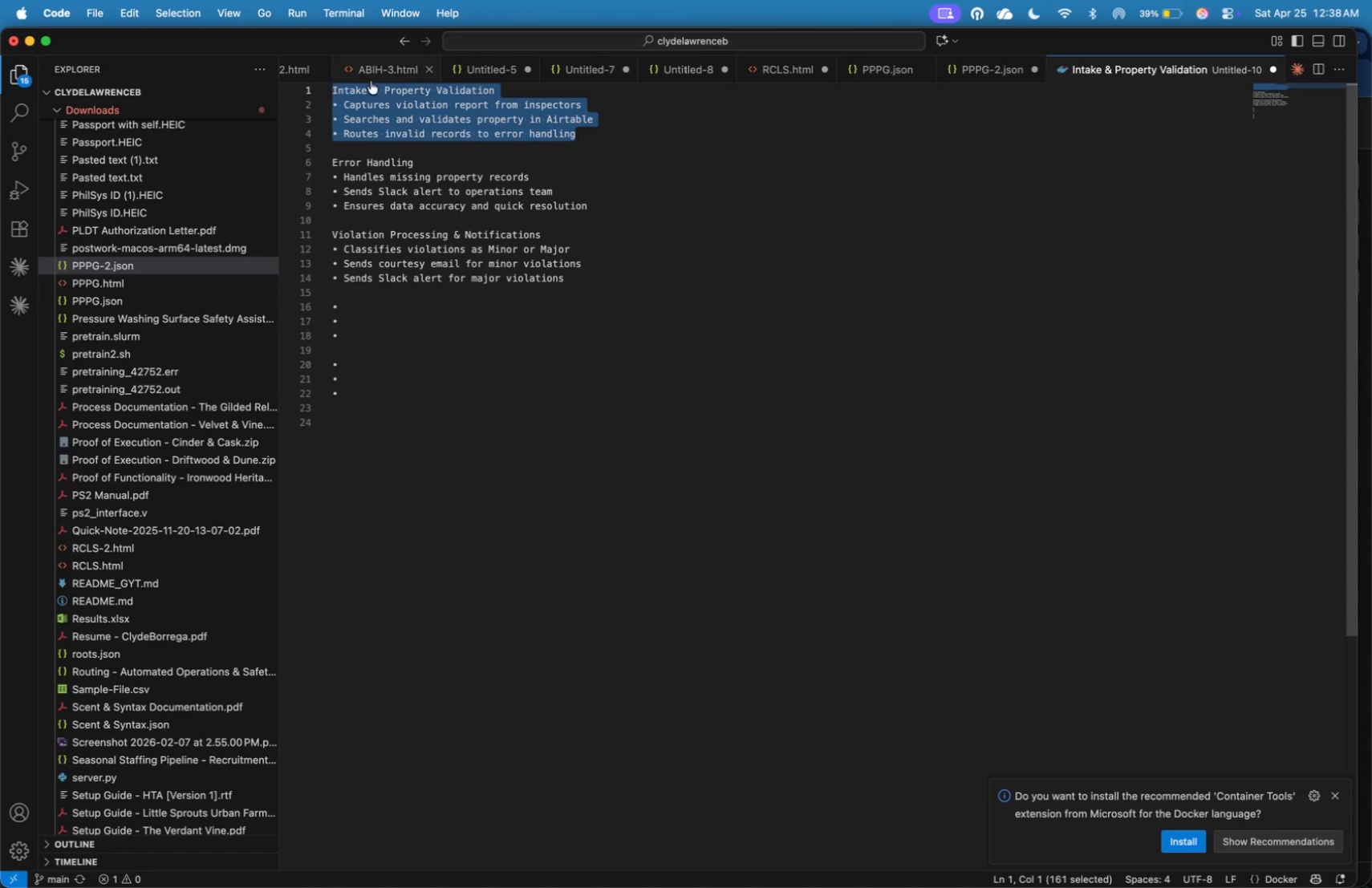 
key(Meta+X)
 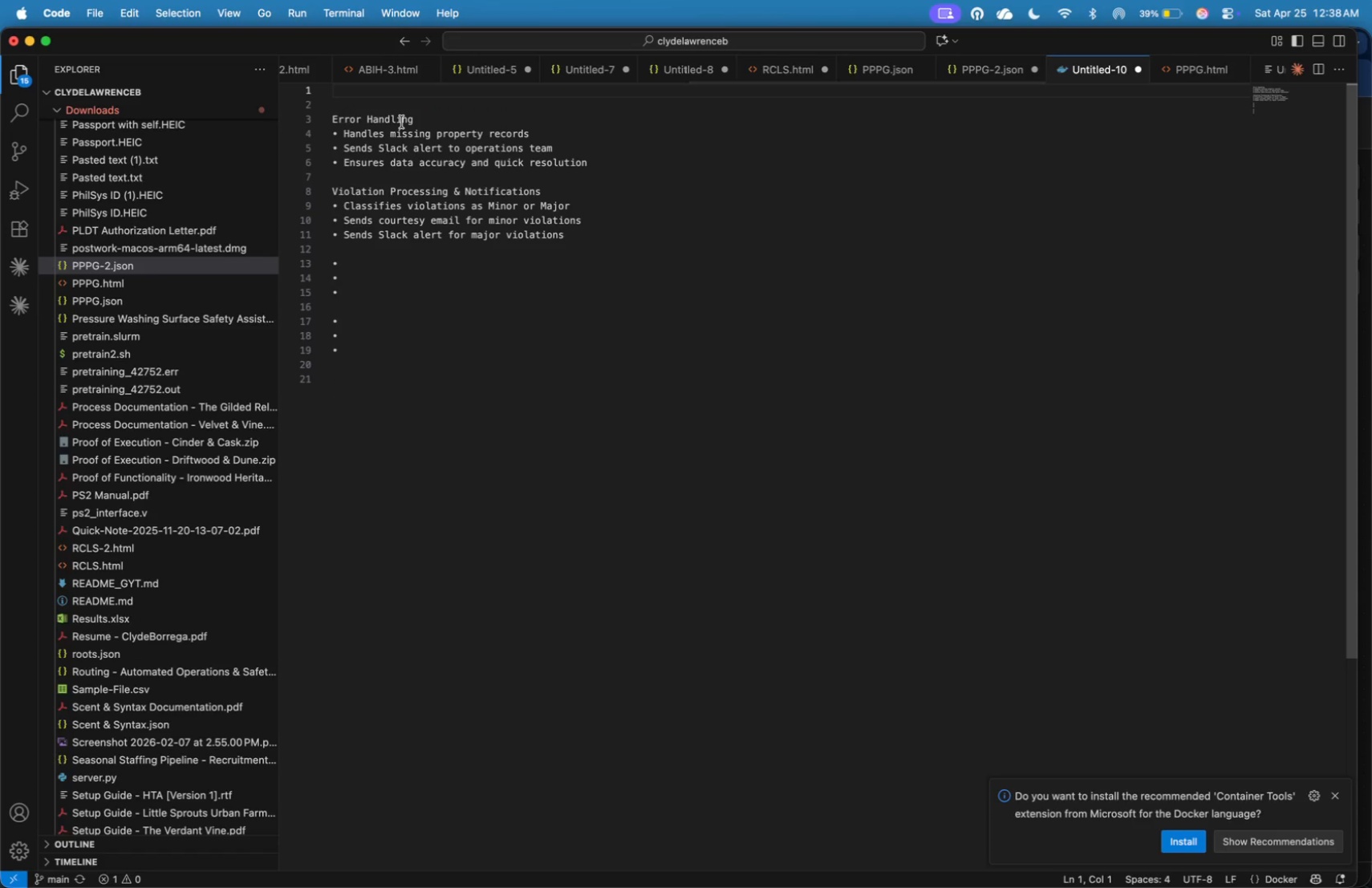 
key(ArrowDown)
 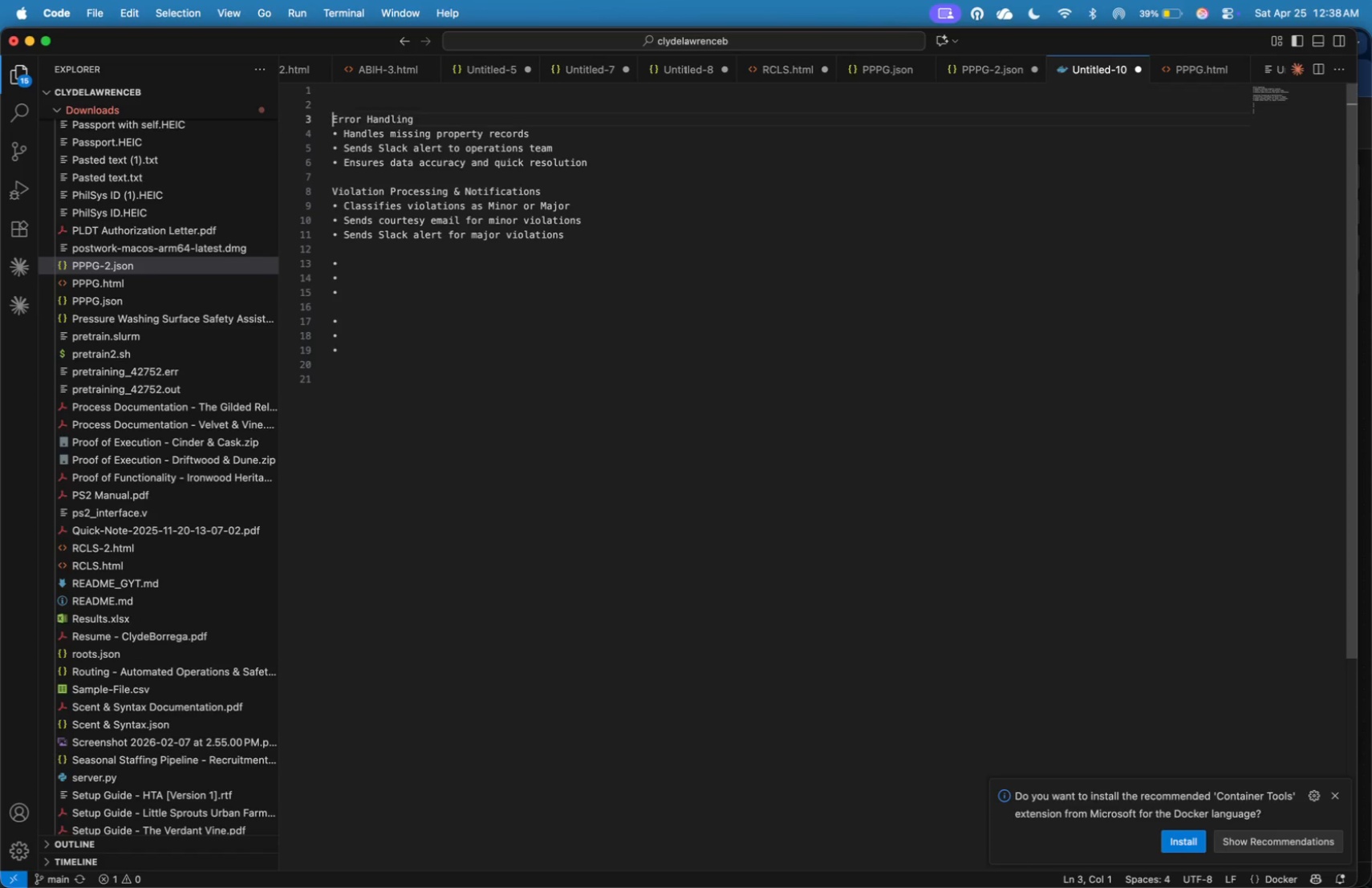 
key(ArrowDown)
 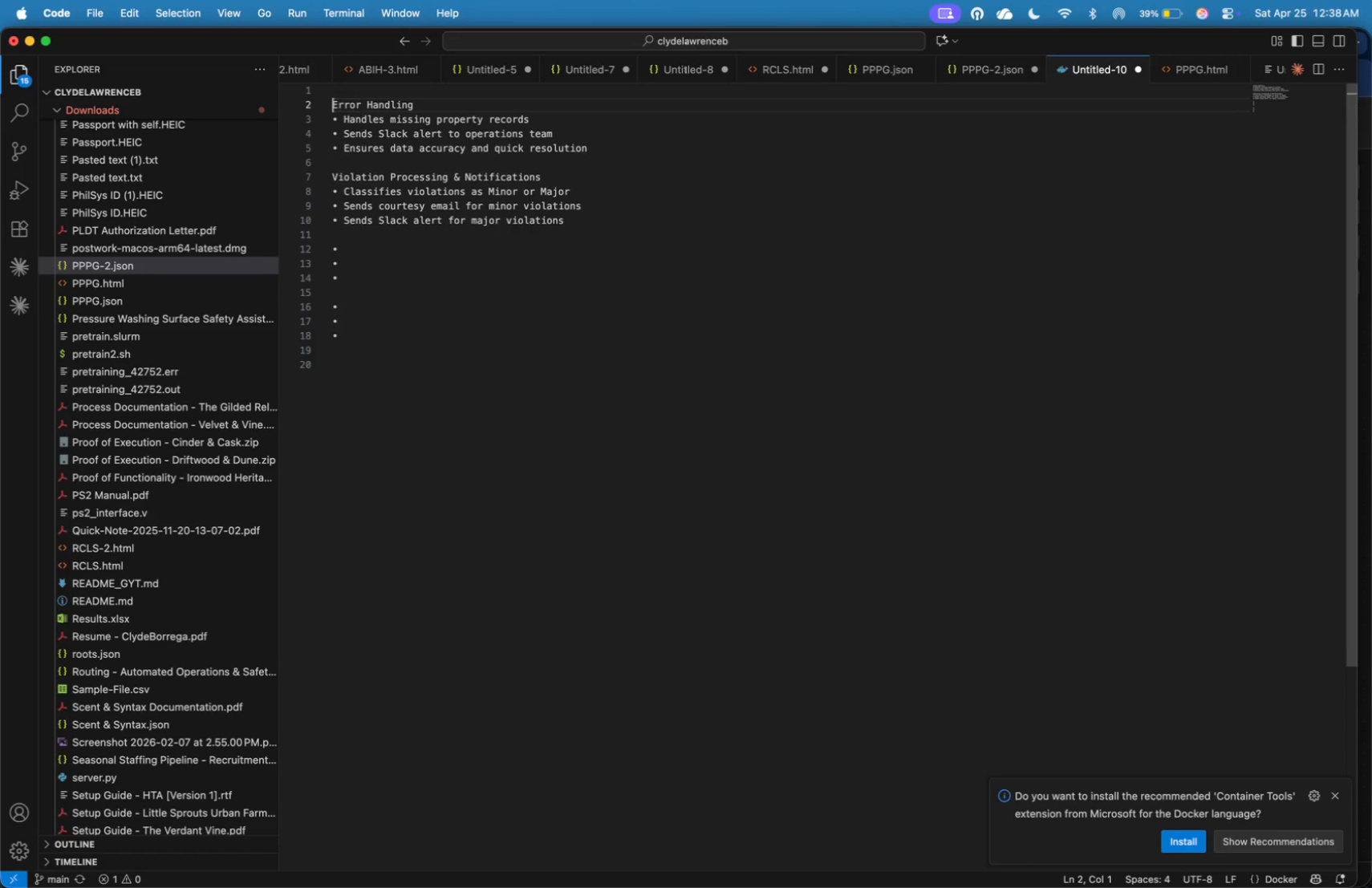 
key(Backspace)
 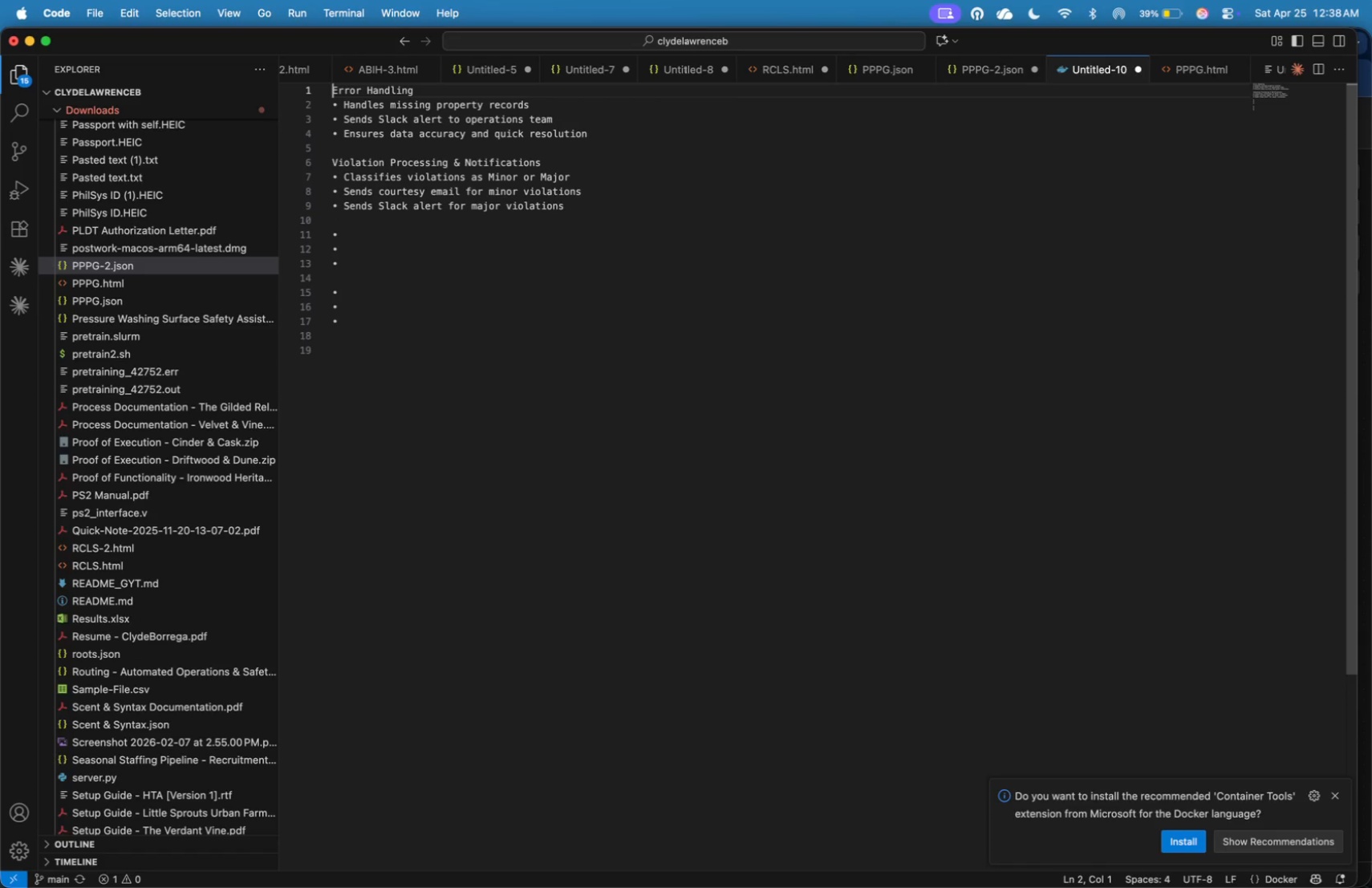 
key(Backspace)
 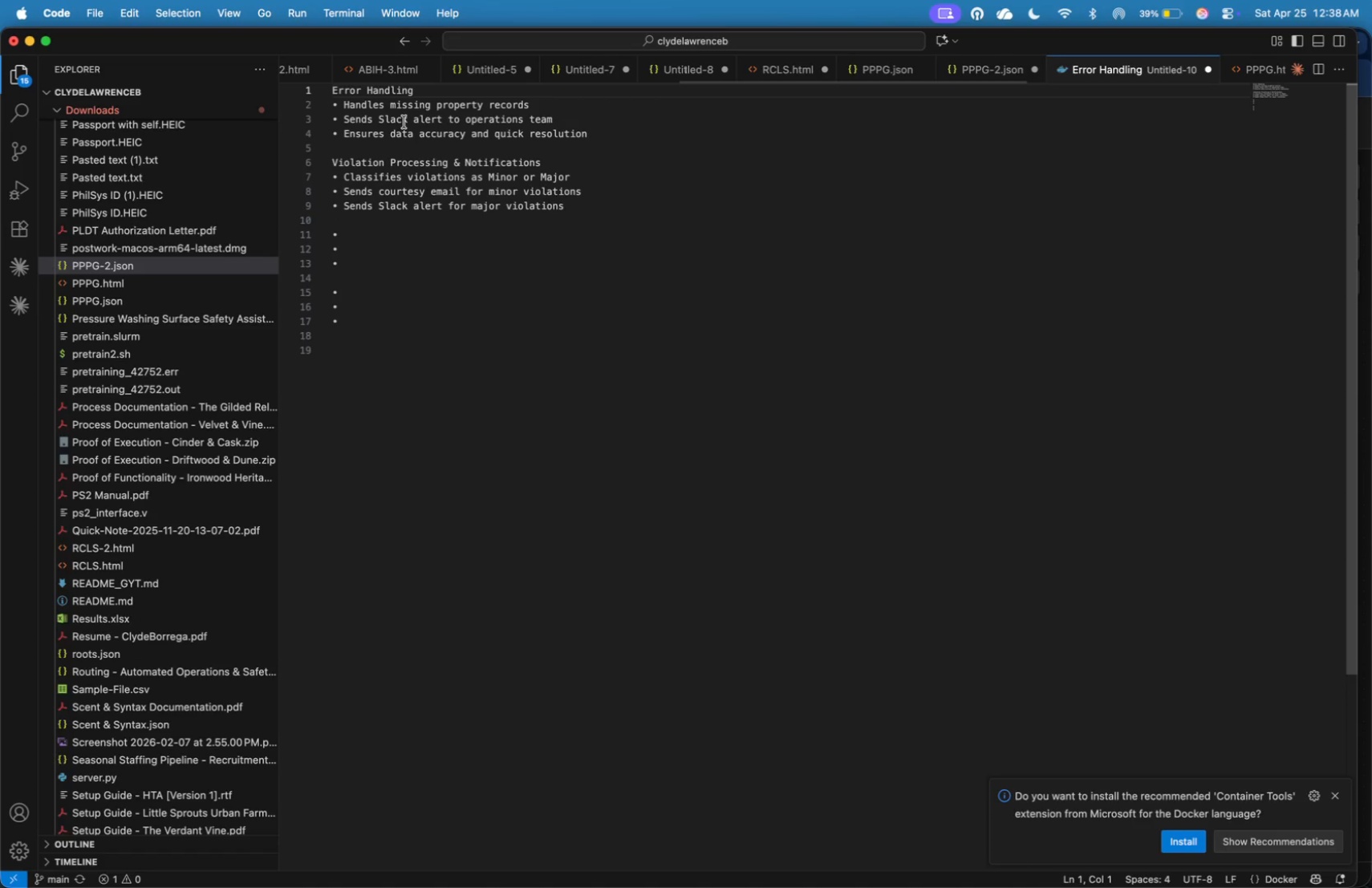 
key(Meta+Tab)
 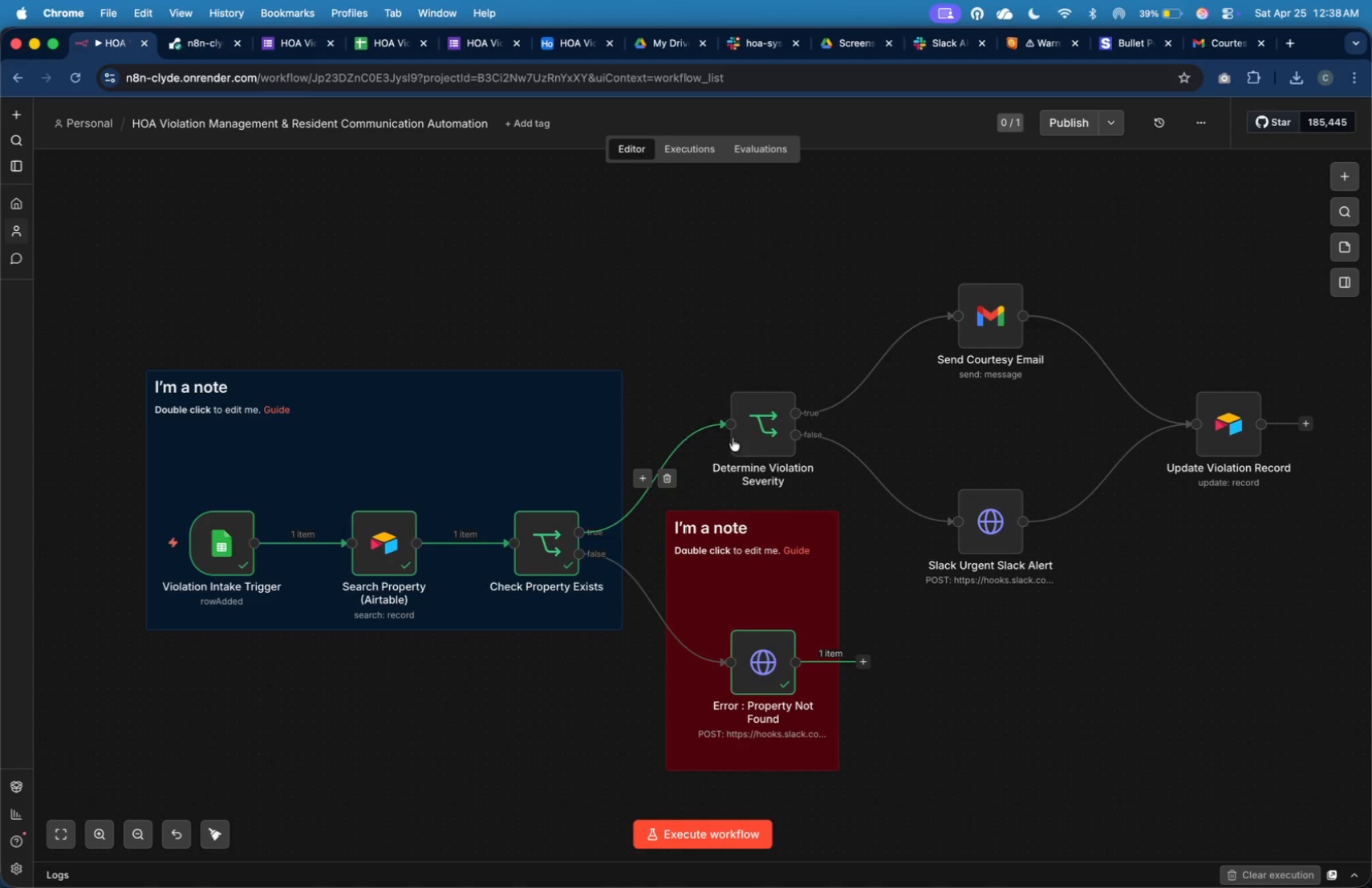 
left_click([700, 254])
 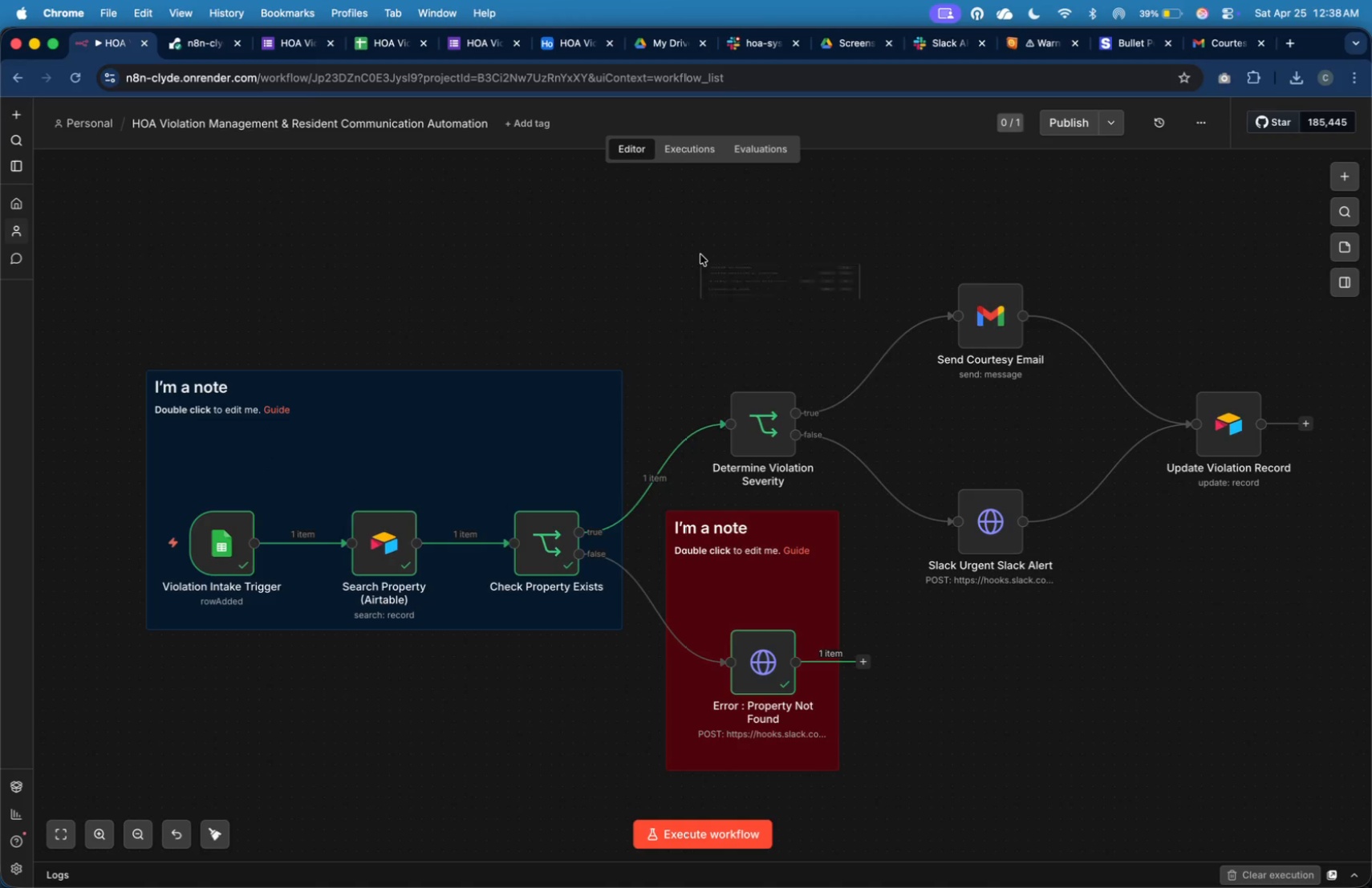 
right_click([700, 254])
 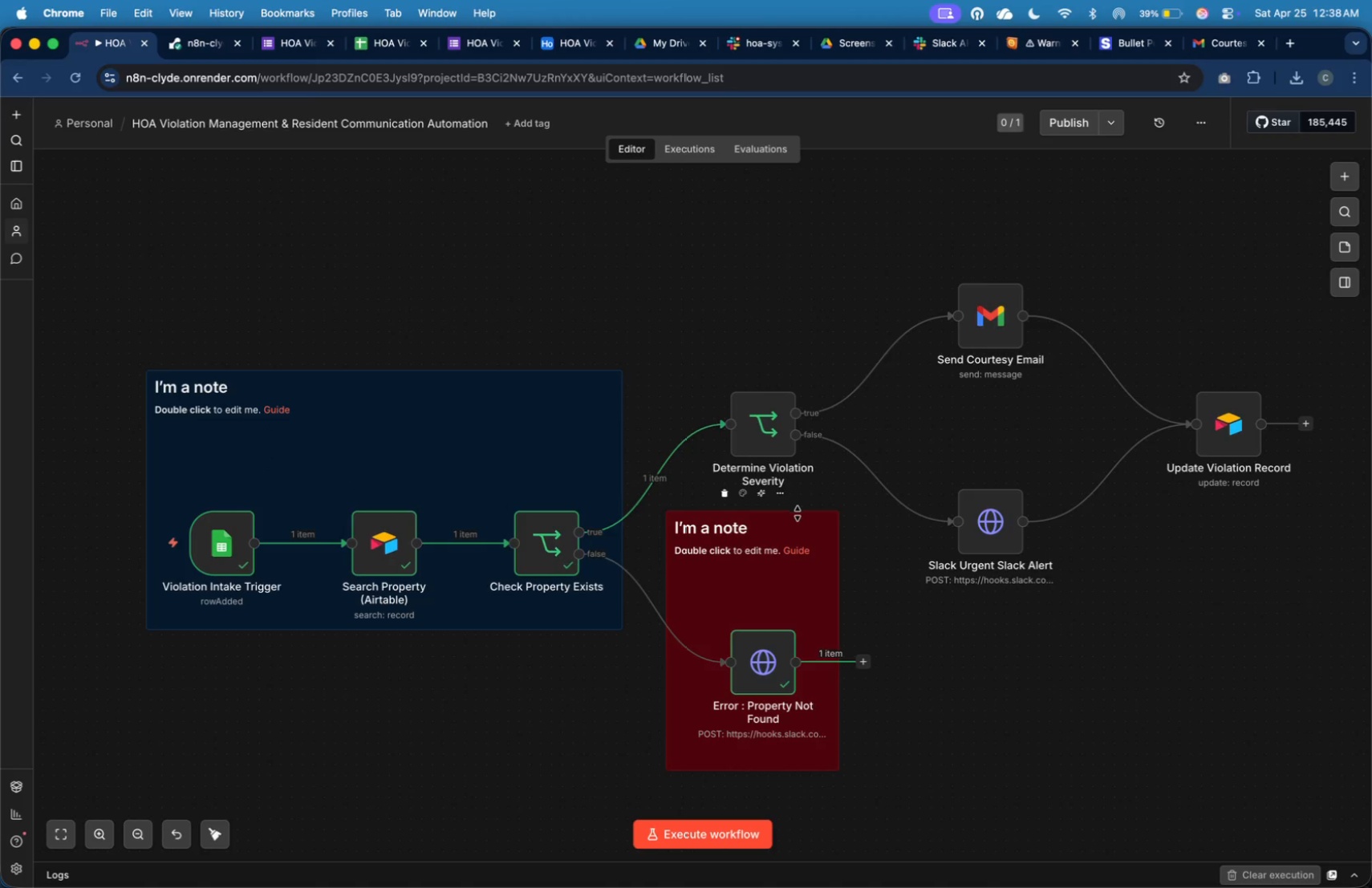 
left_click_drag(start_coordinate=[805, 510], to_coordinate=[806, 560])
 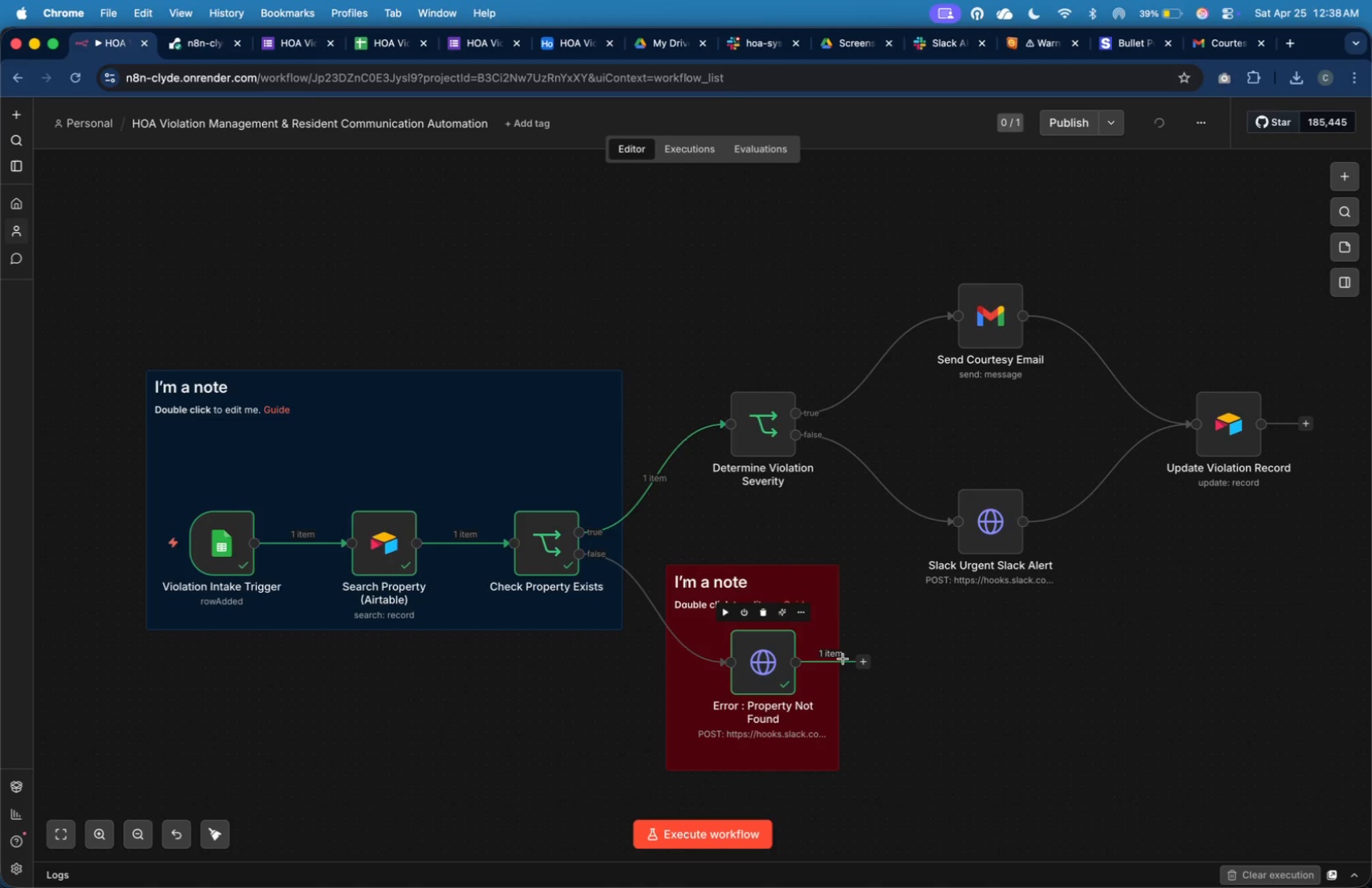 
left_click_drag(start_coordinate=[842, 632], to_coordinate=[857, 635])
 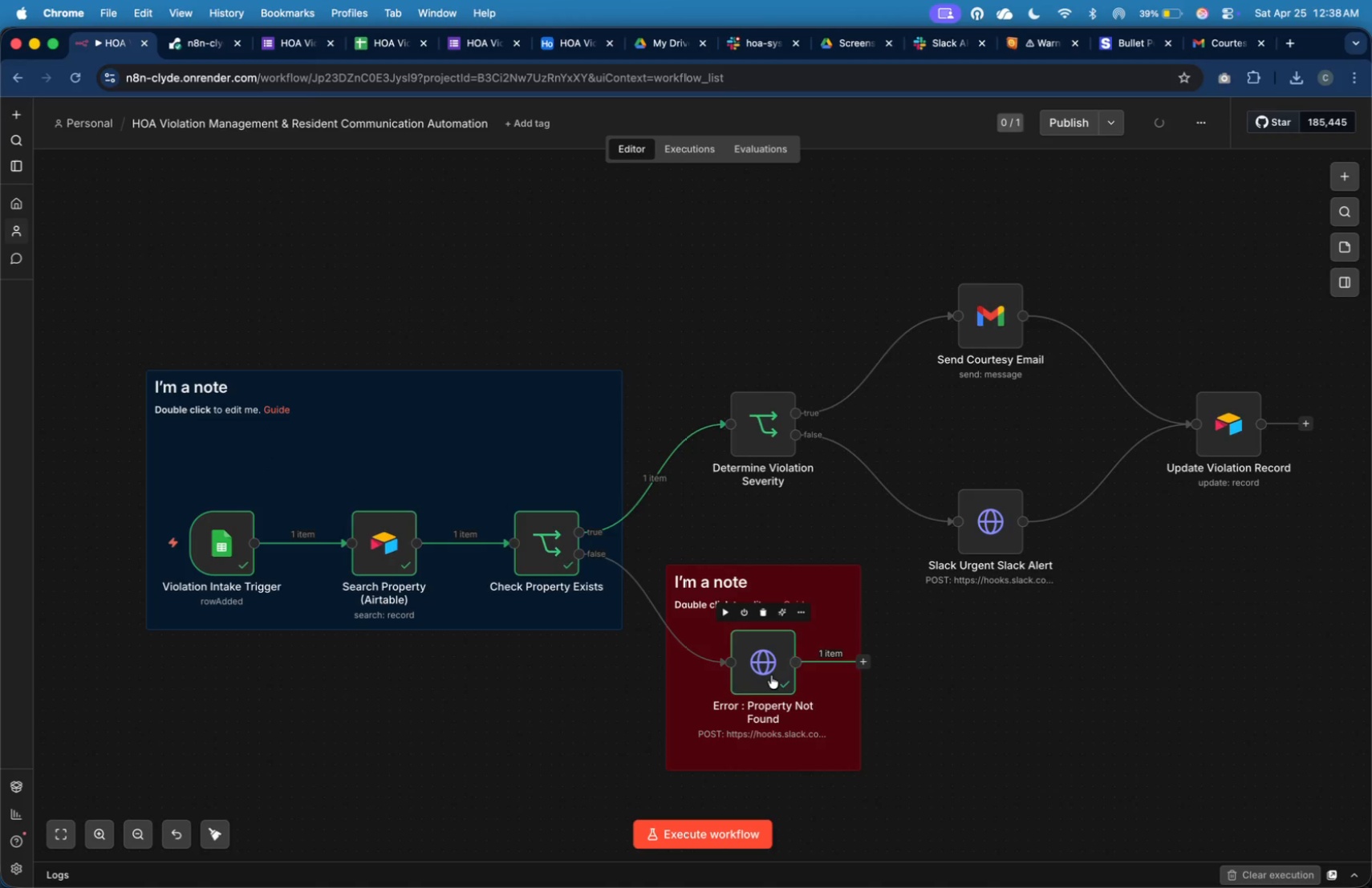 
left_click_drag(start_coordinate=[769, 675], to_coordinate=[773, 694])
 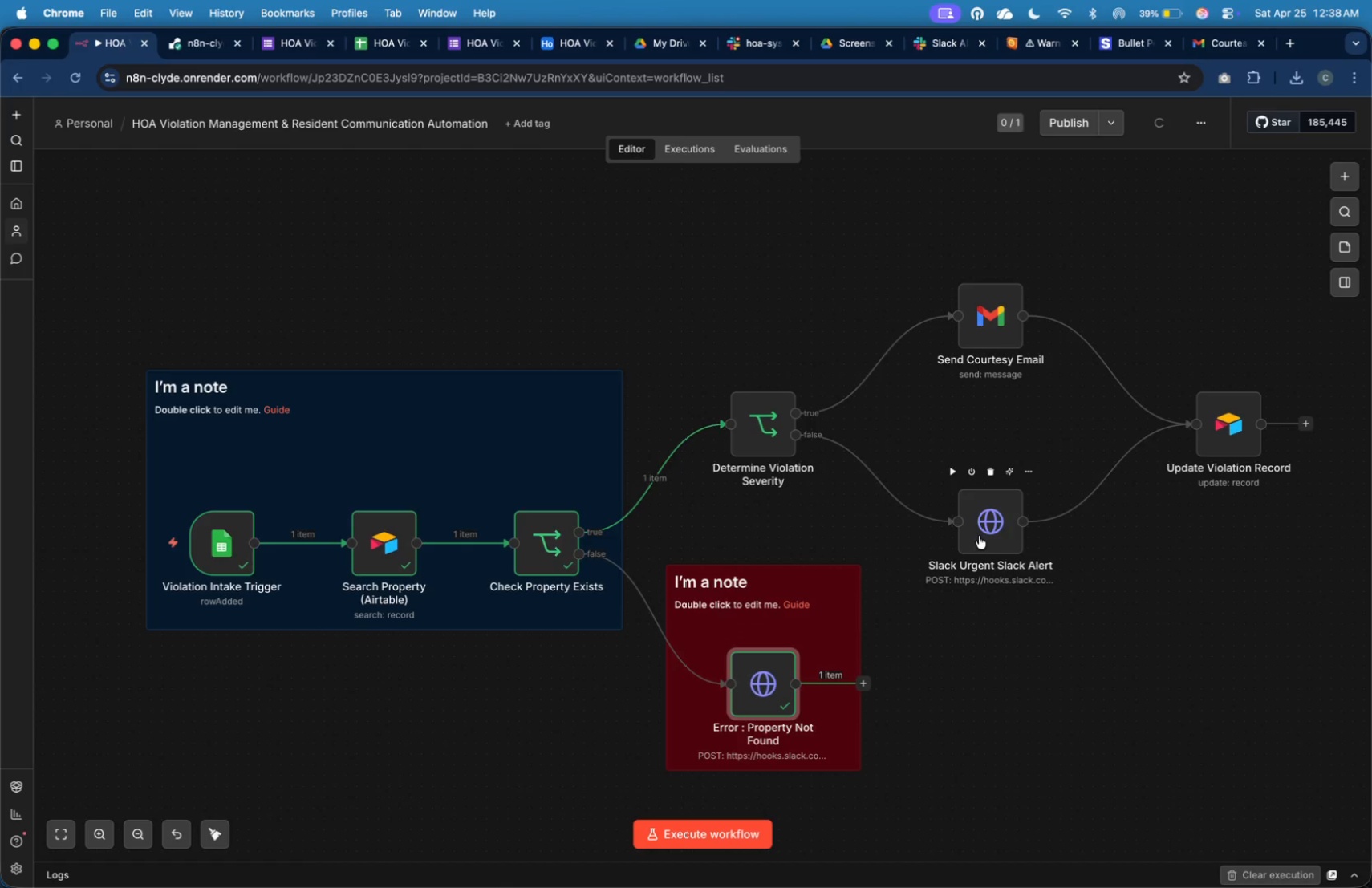 
left_click_drag(start_coordinate=[778, 445], to_coordinate=[776, 416])
 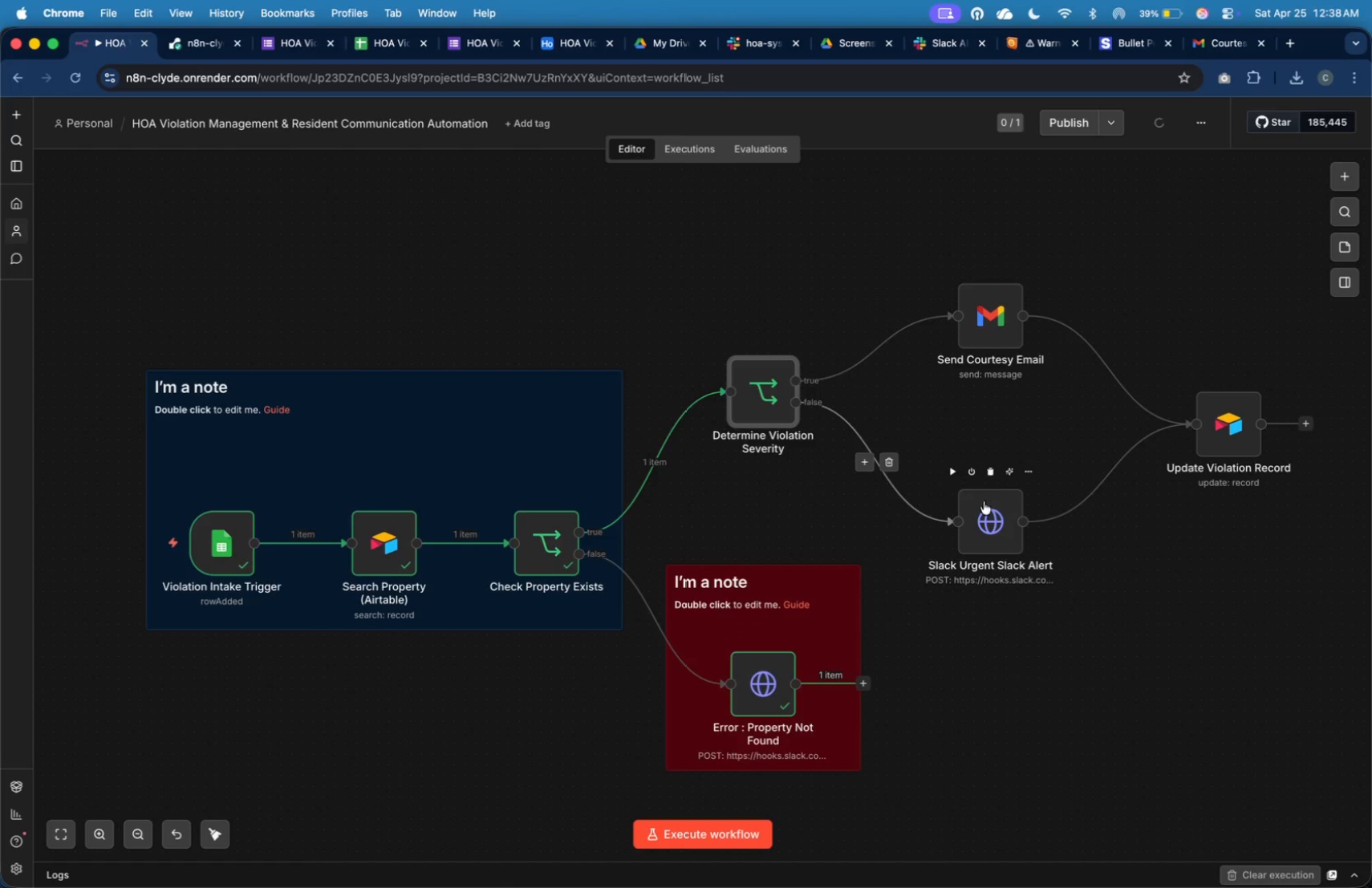 
left_click_drag(start_coordinate=[985, 509], to_coordinate=[987, 481])
 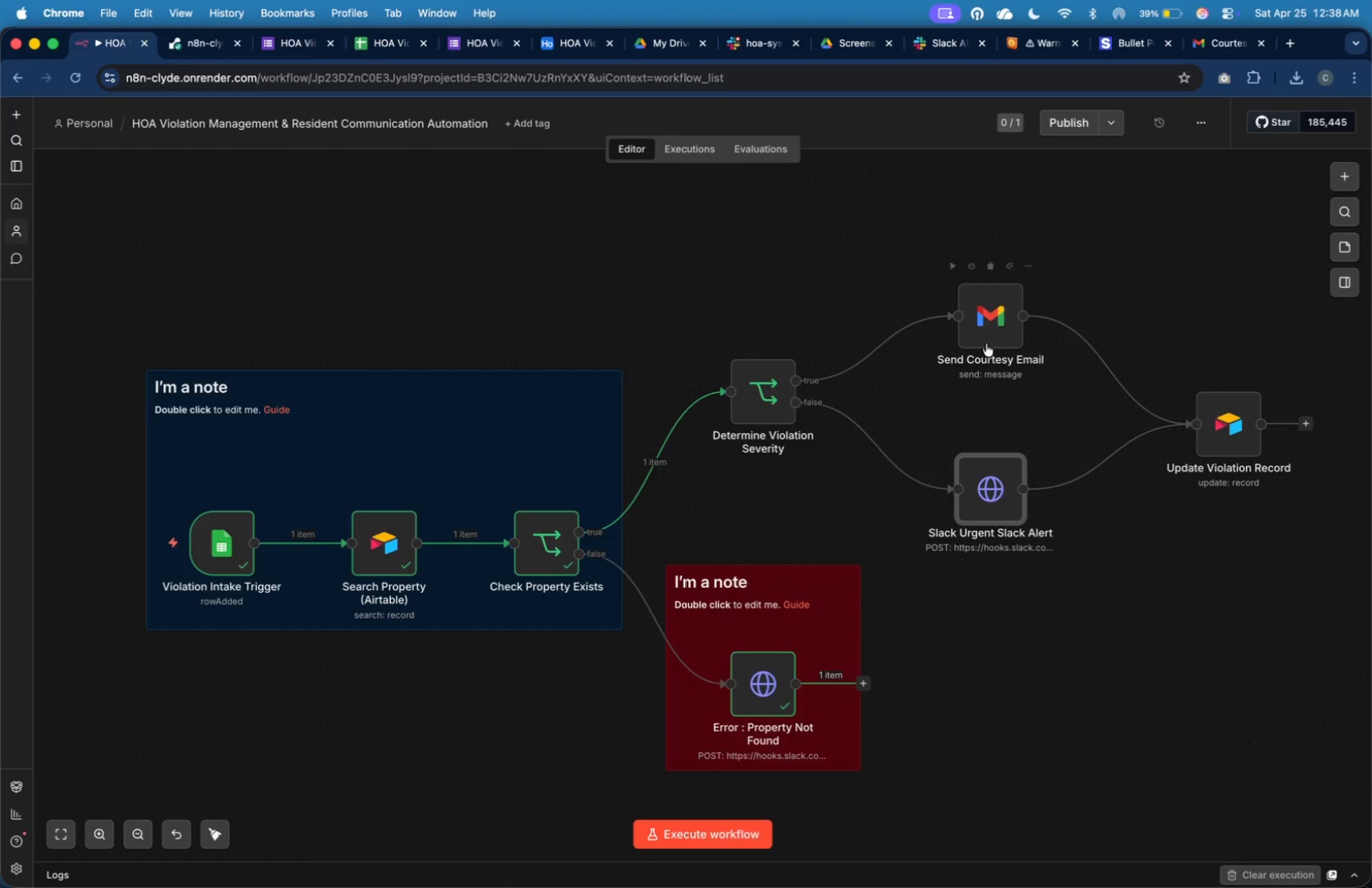 
left_click_drag(start_coordinate=[991, 330], to_coordinate=[991, 306])
 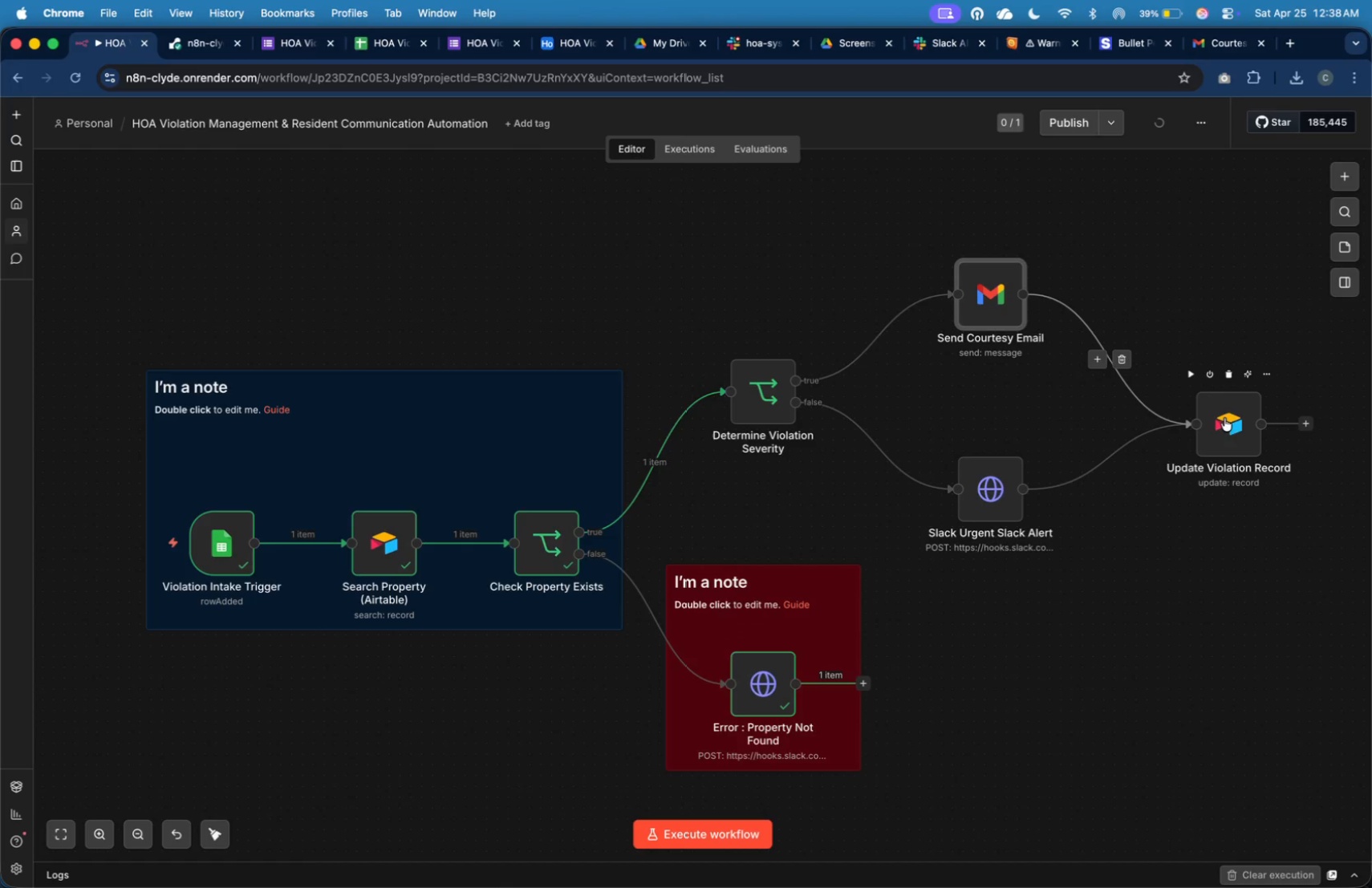 
left_click_drag(start_coordinate=[1240, 428], to_coordinate=[1240, 408])
 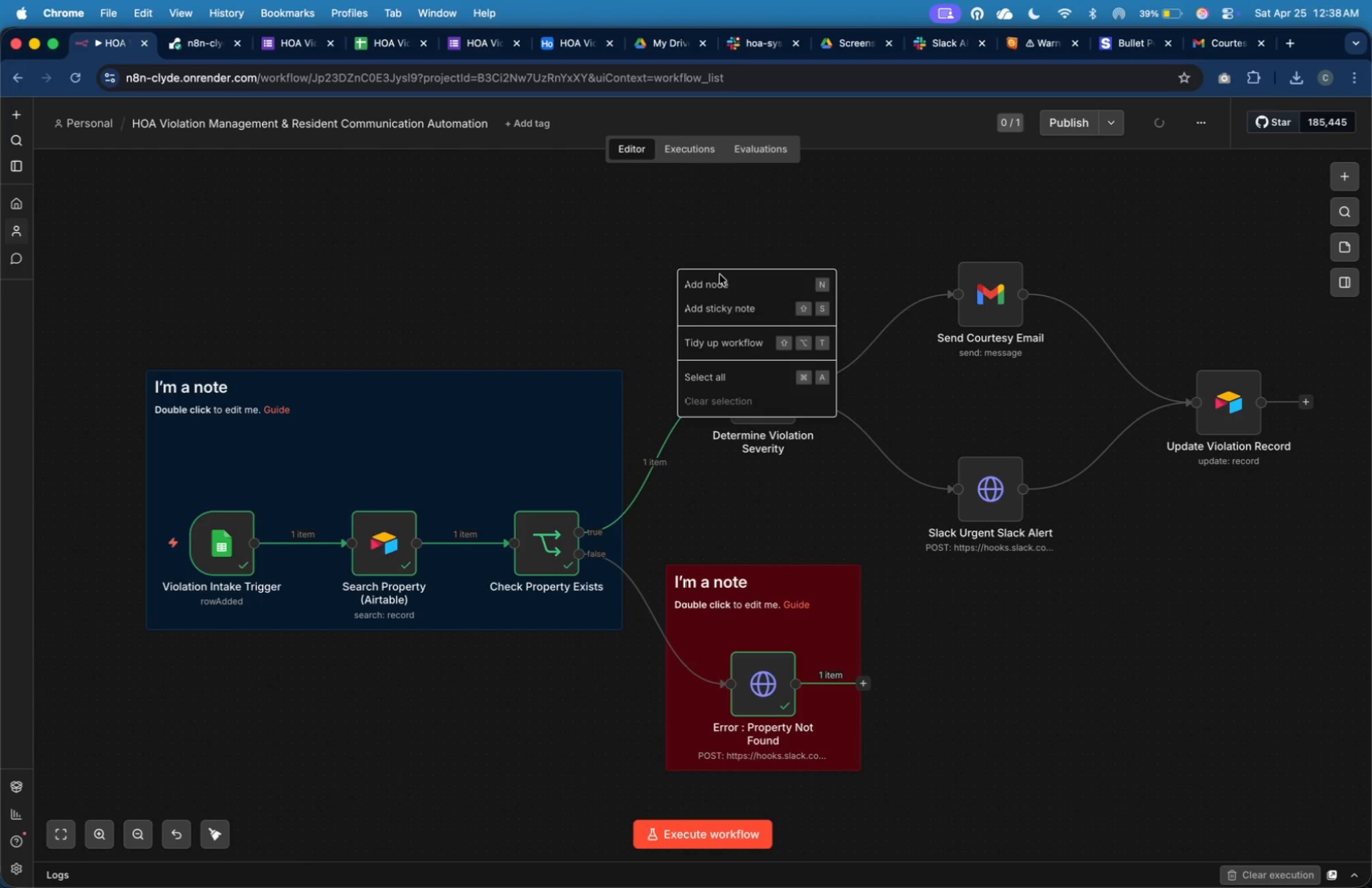 
left_click([744, 305])
 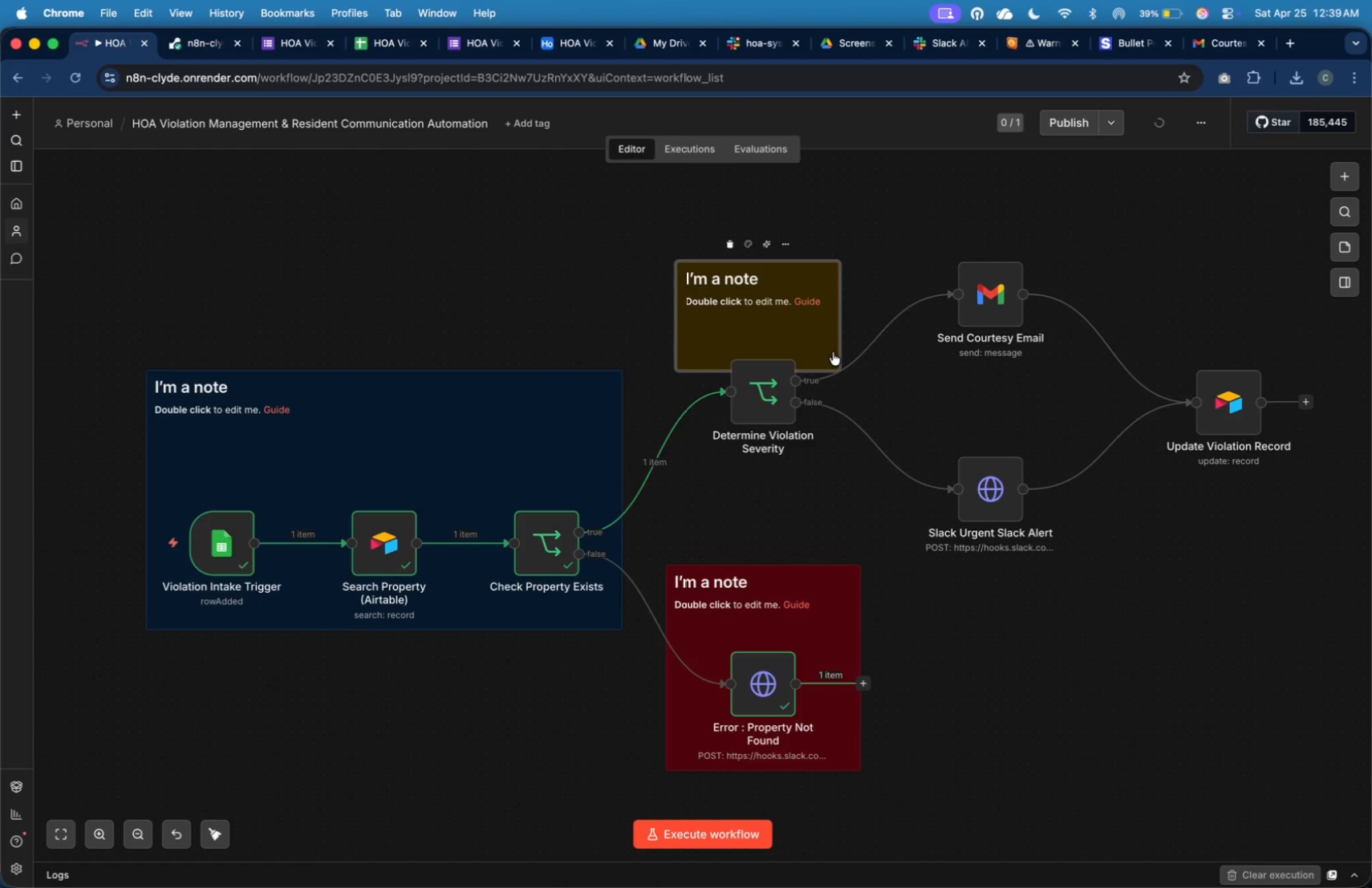 
left_click_drag(start_coordinate=[836, 358], to_coordinate=[840, 342])
 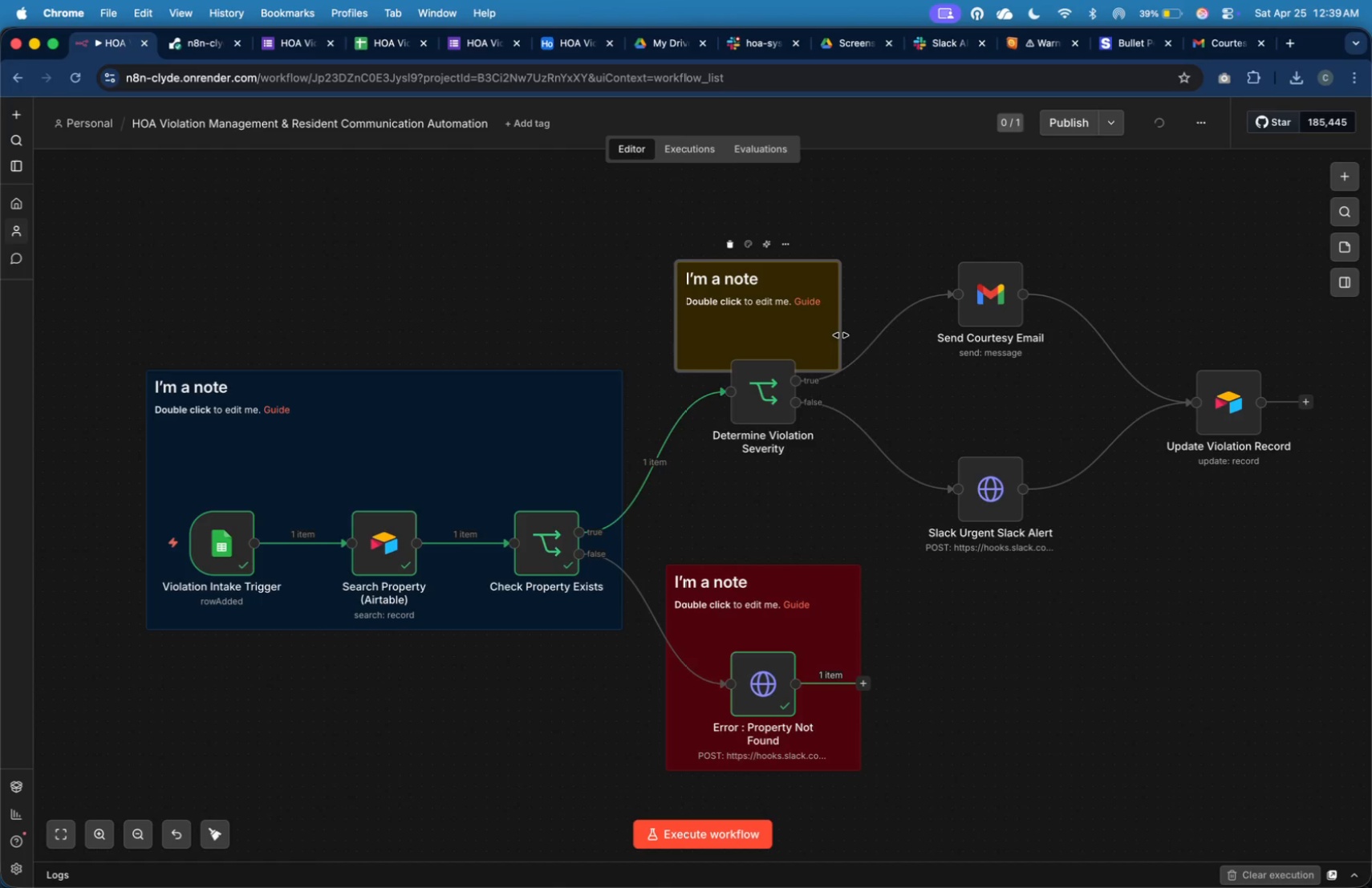 
left_click_drag(start_coordinate=[841, 335], to_coordinate=[1284, 354])
 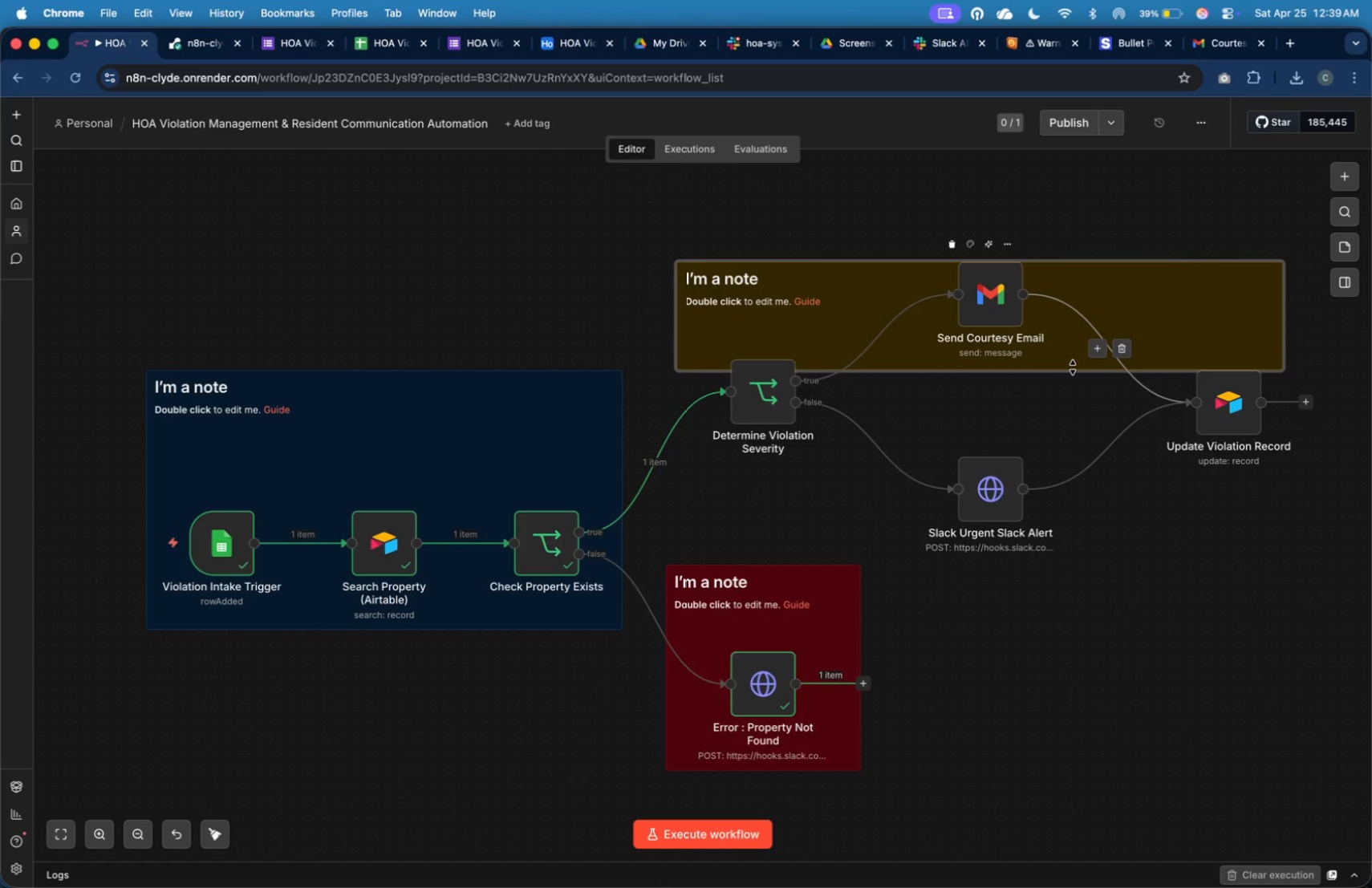 
left_click_drag(start_coordinate=[1073, 367], to_coordinate=[1087, 557])
 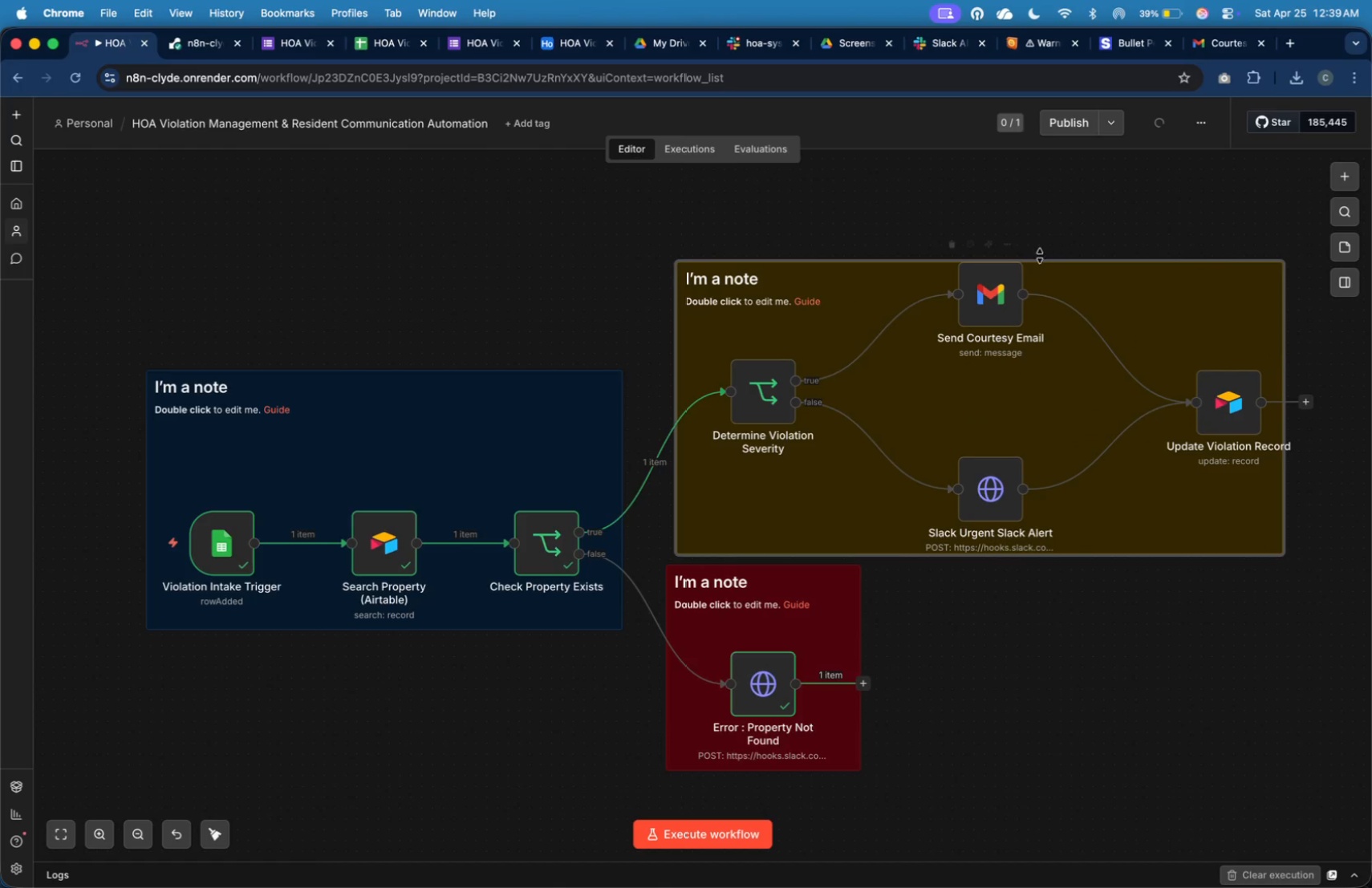 
left_click_drag(start_coordinate=[1041, 259], to_coordinate=[1044, 227])
 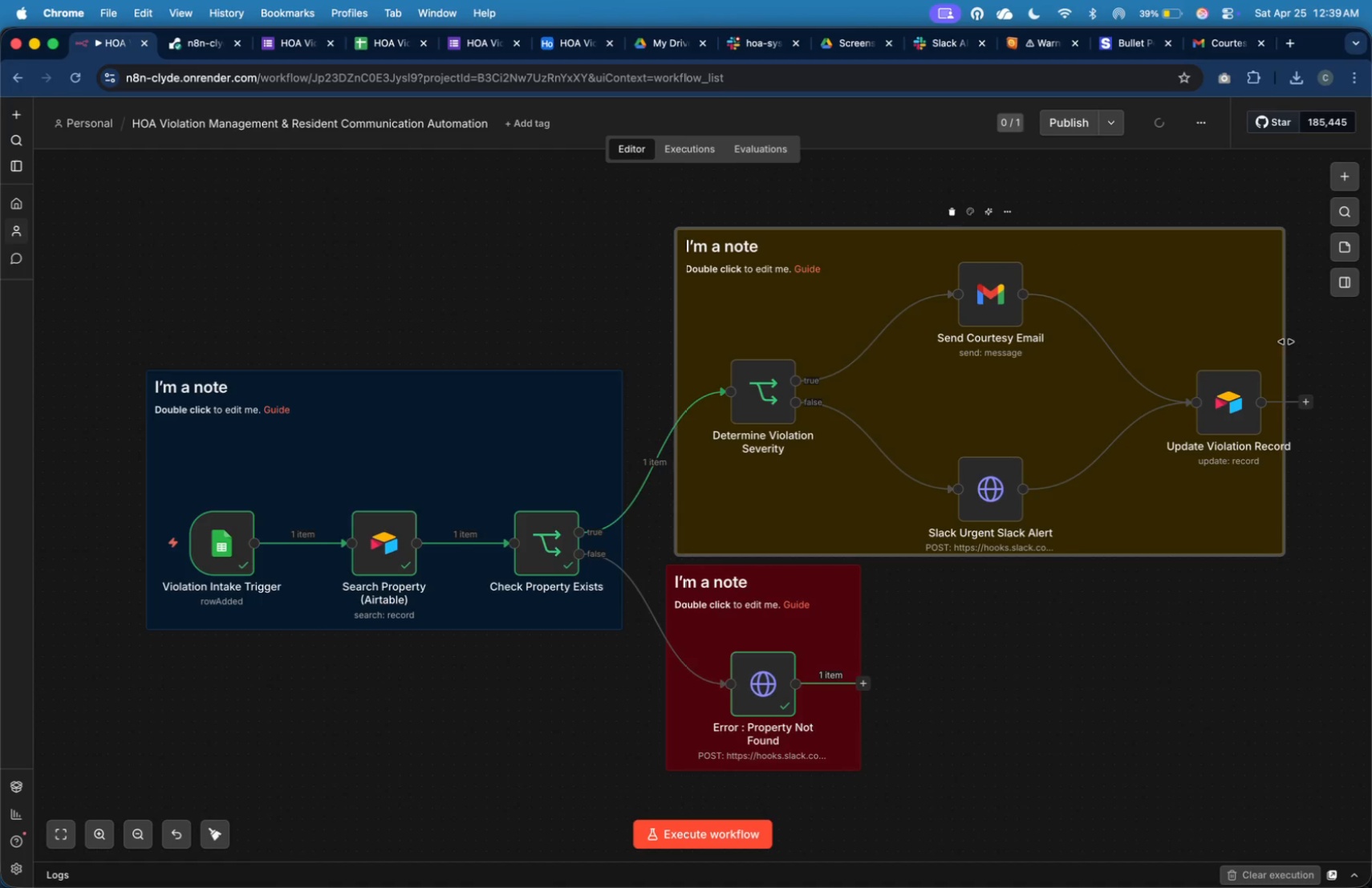 
left_click_drag(start_coordinate=[1287, 342], to_coordinate=[1301, 350])
 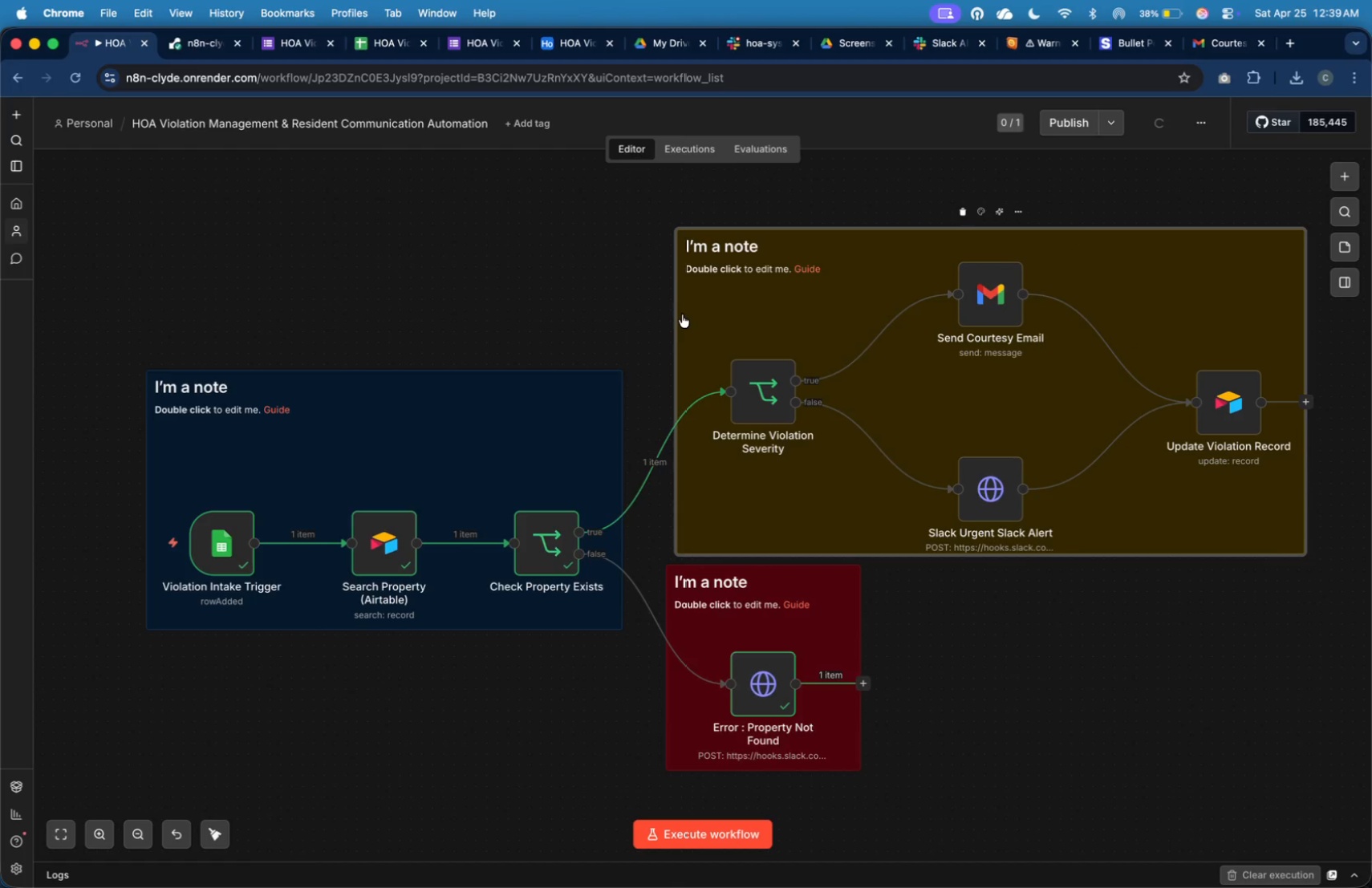 
left_click_drag(start_coordinate=[680, 316], to_coordinate=[668, 318])
 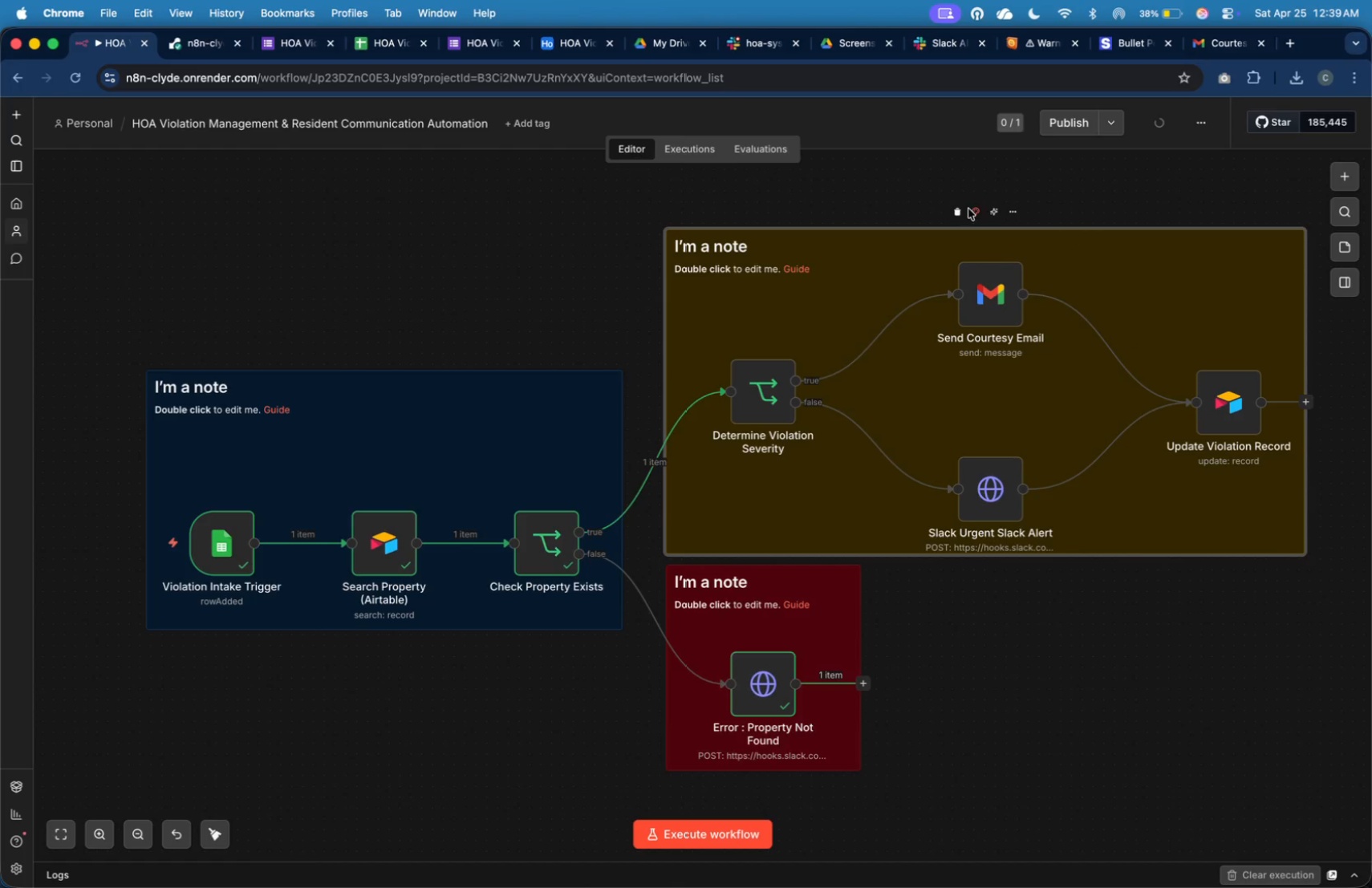 
left_click([976, 209])
 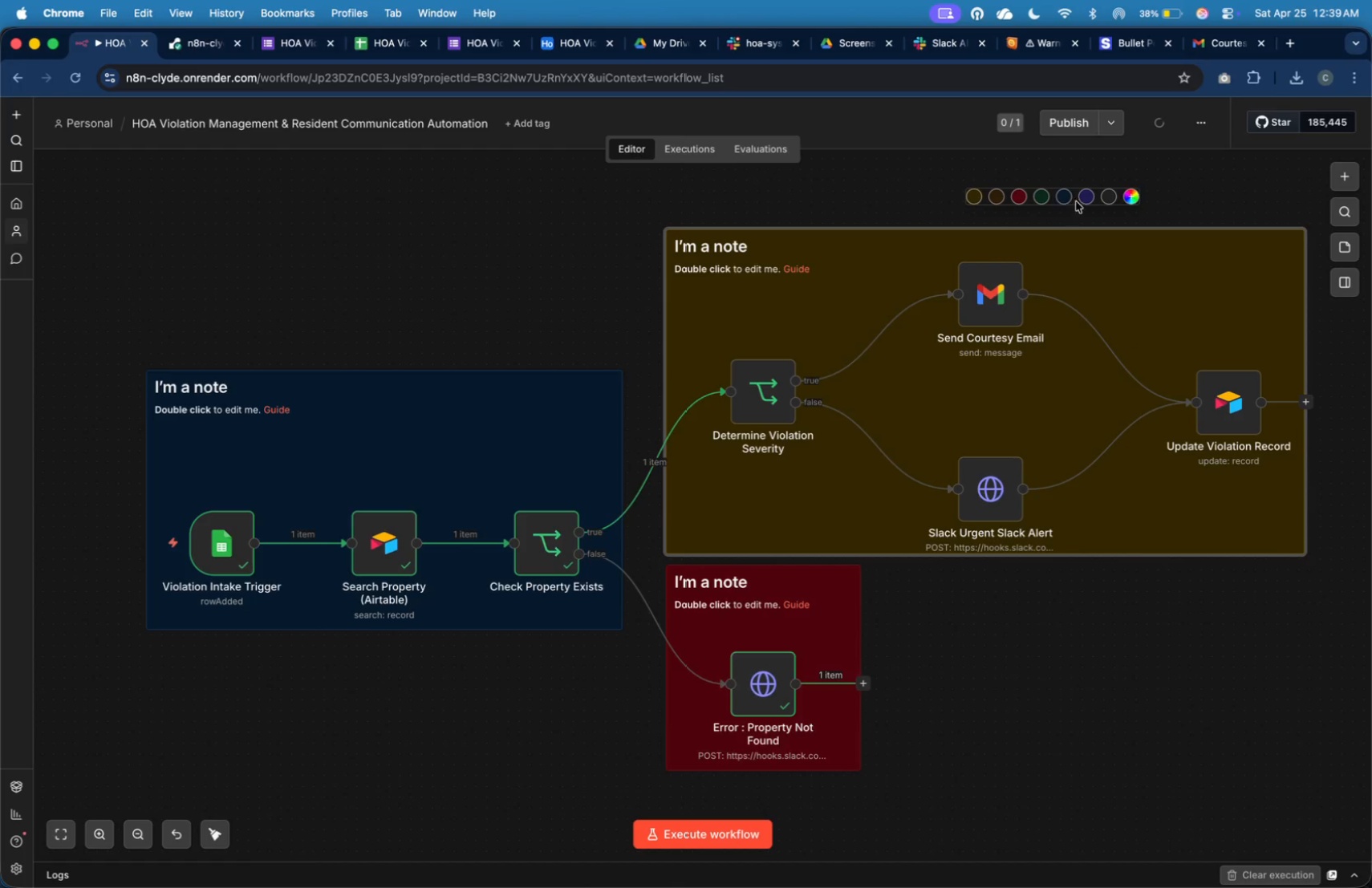 
left_click([1086, 199])
 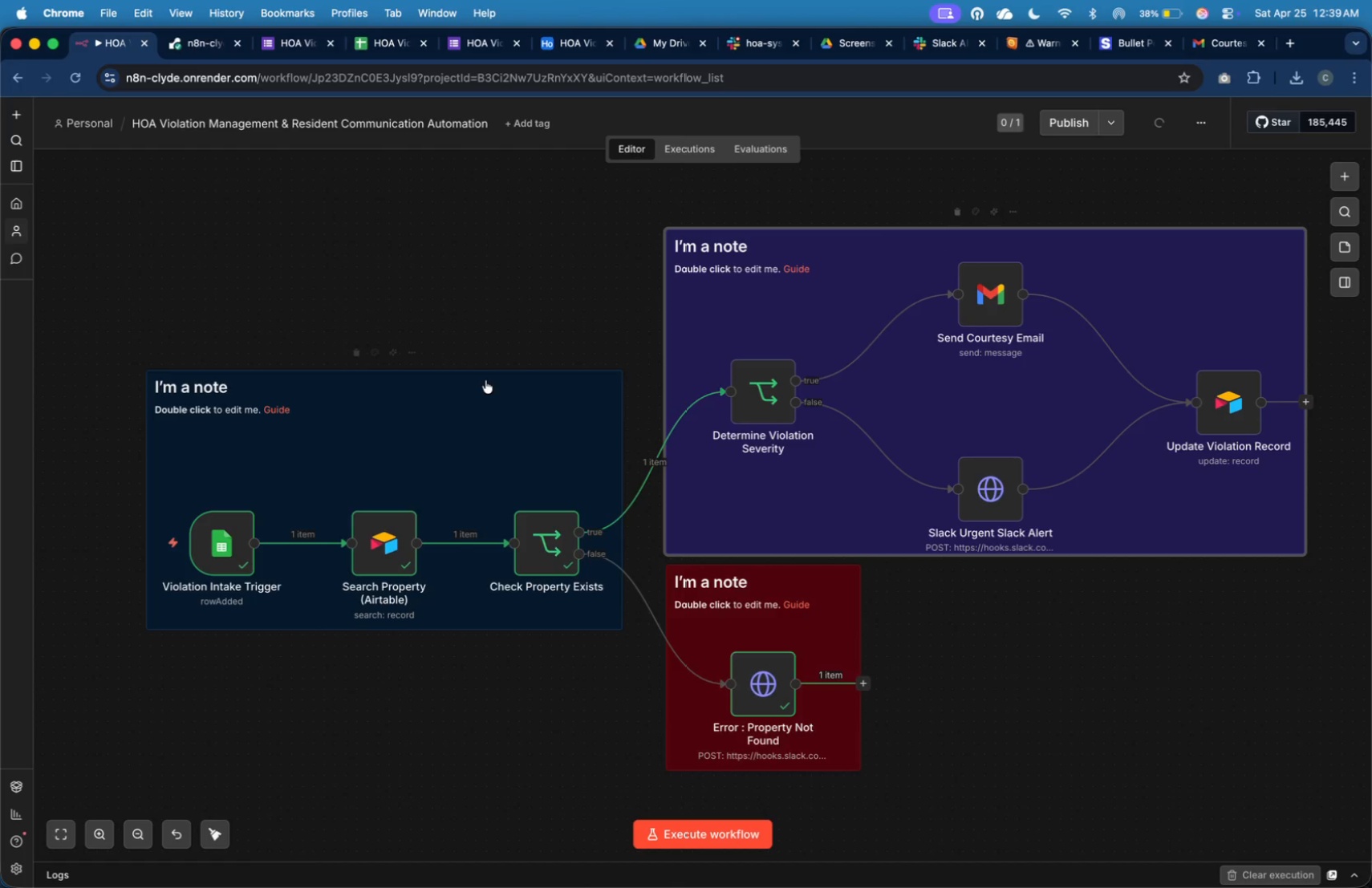 
left_click([444, 405])
 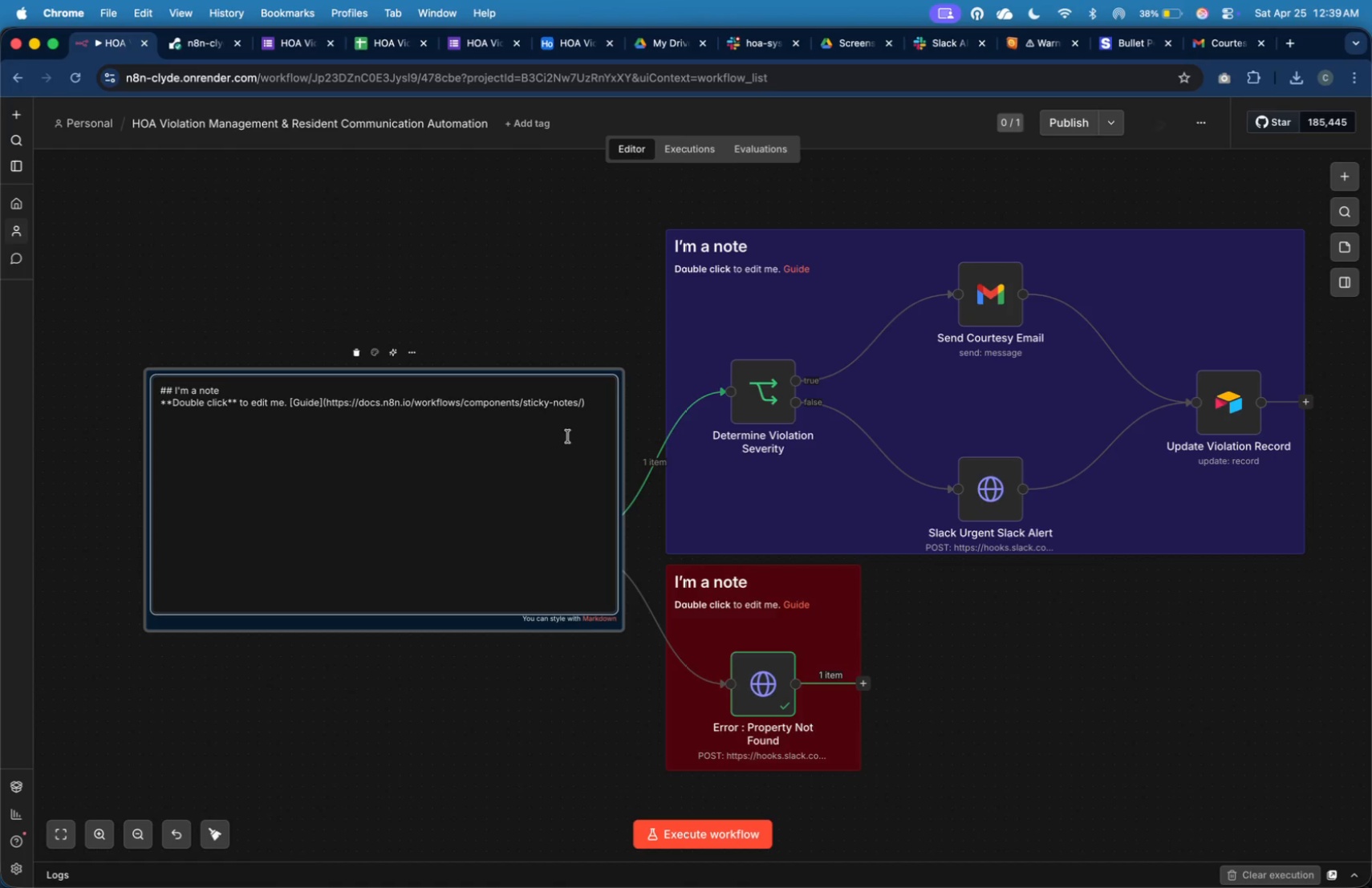 
key(Shift+ArrowUp)
 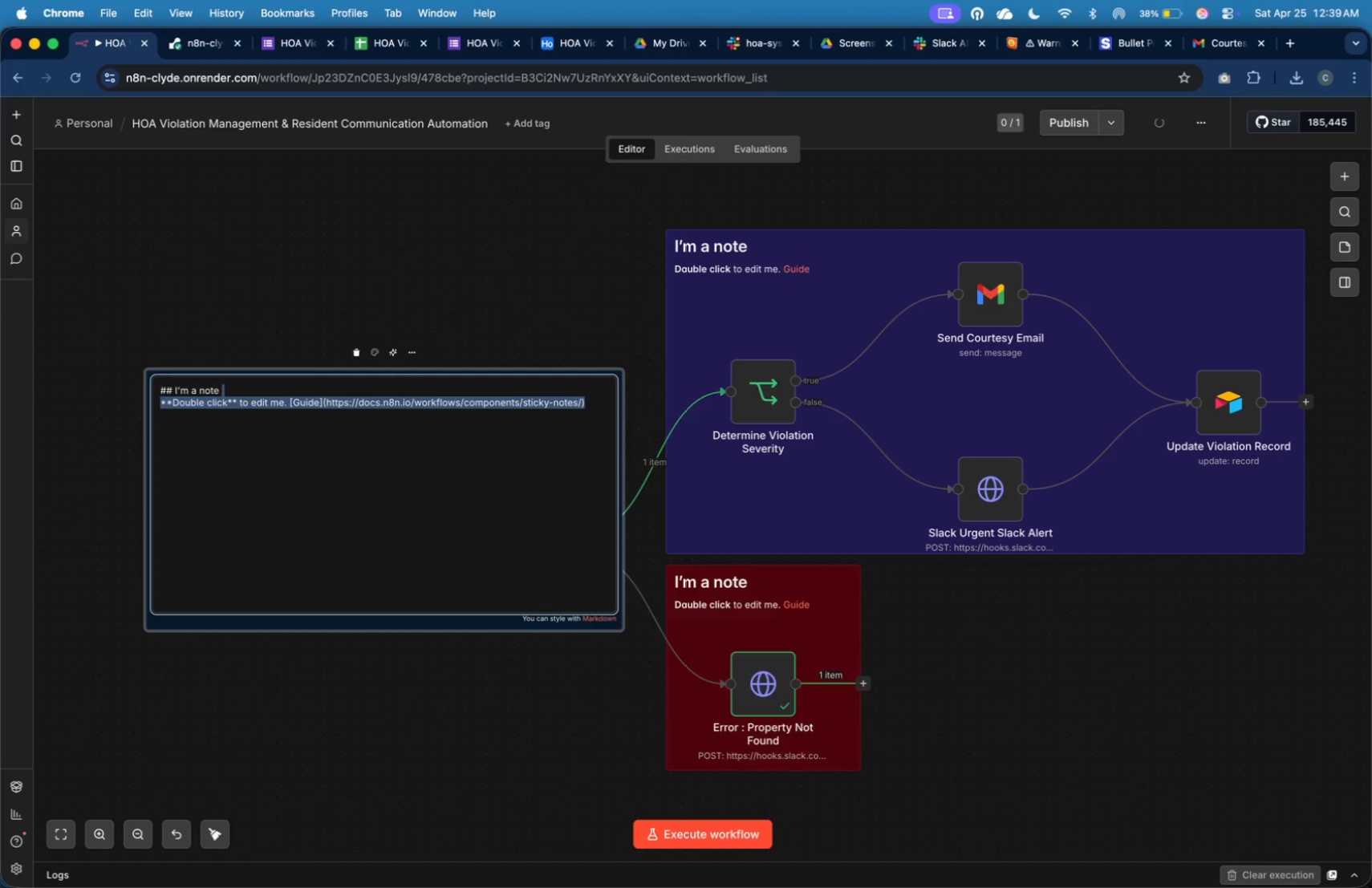 
key(Shift+ArrowUp)
 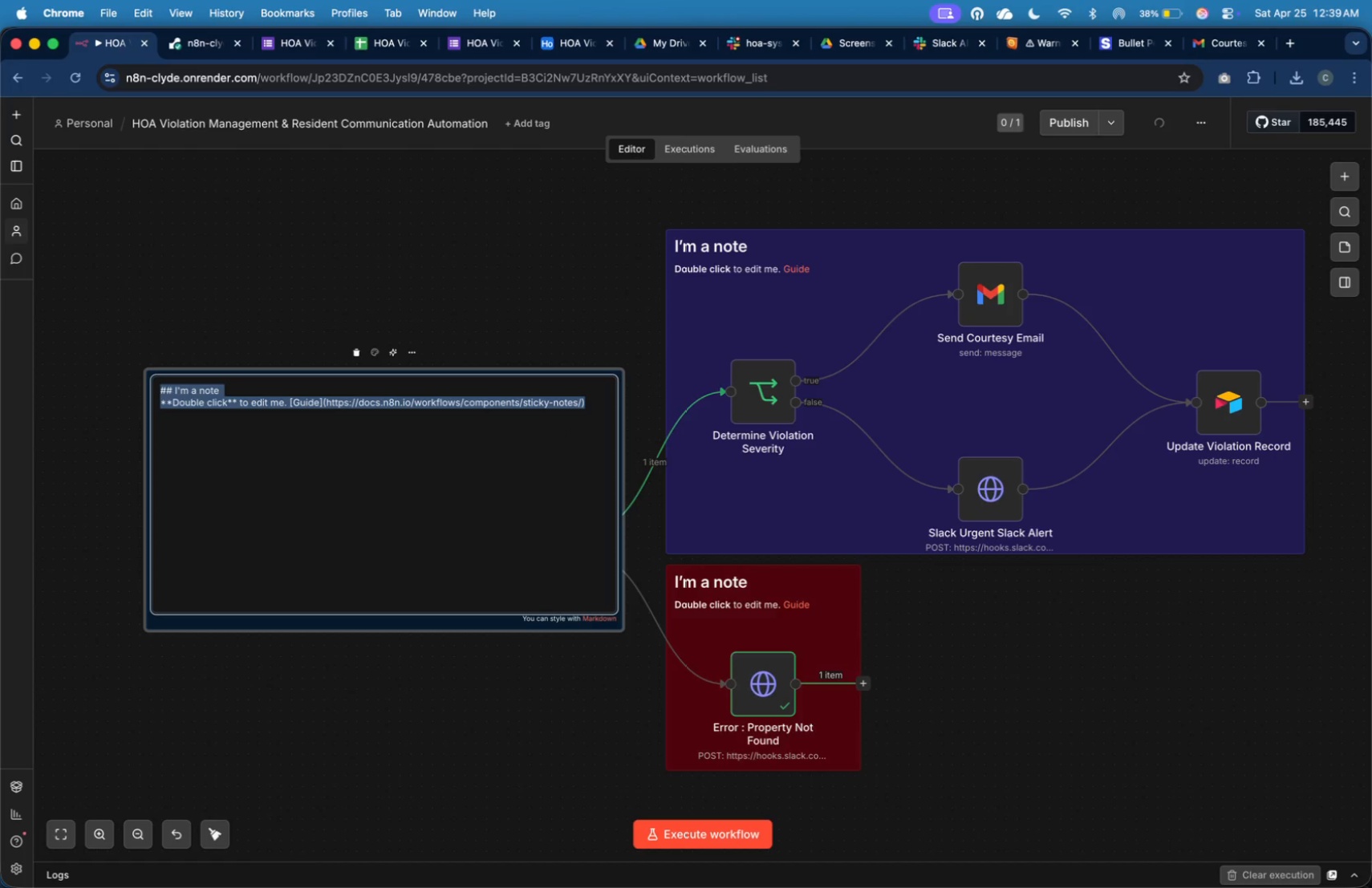 
key(Shift+ArrowRight)
 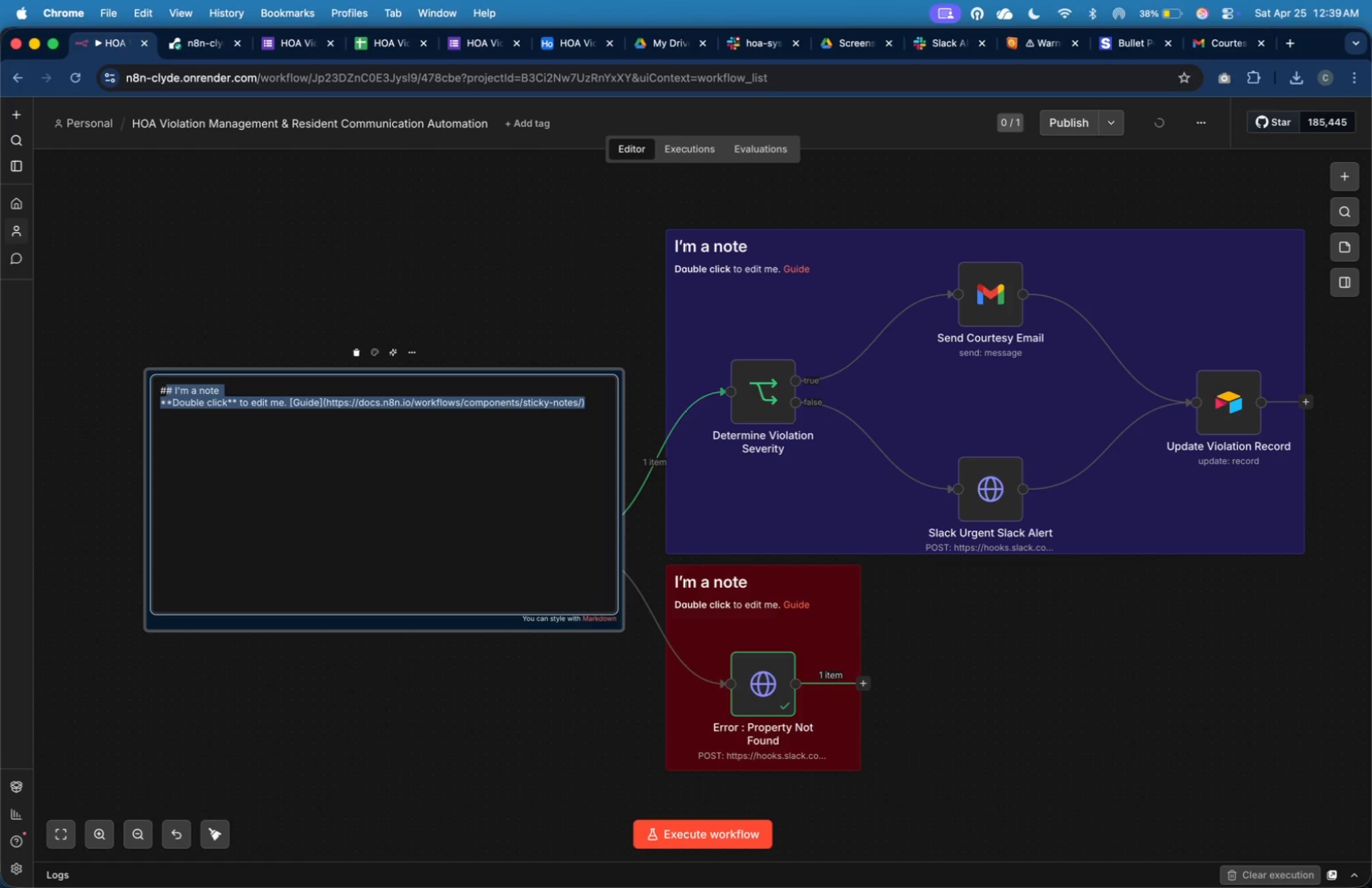 
key(Shift+ArrowRight)
 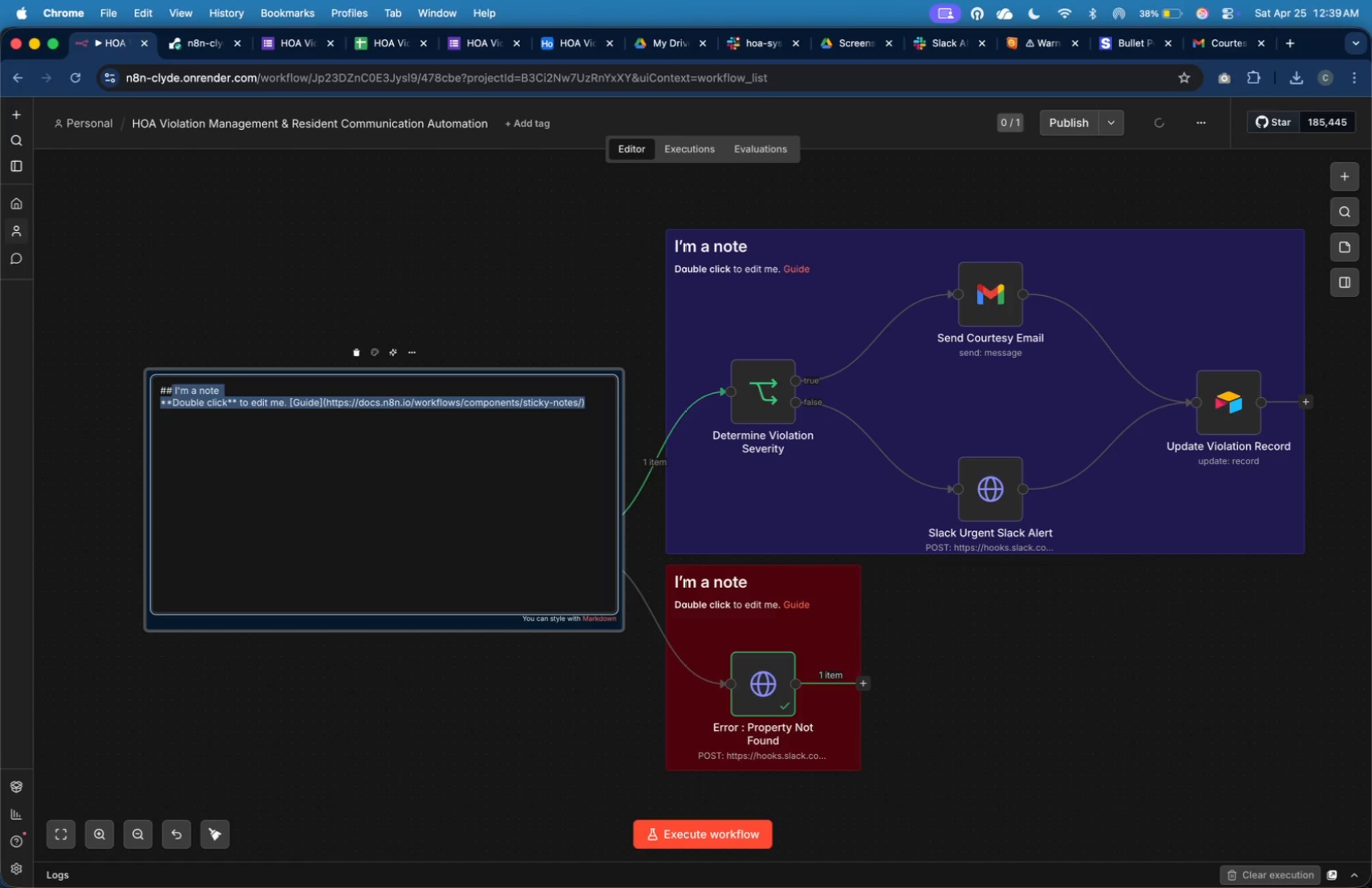 
key(Shift+ArrowRight)
 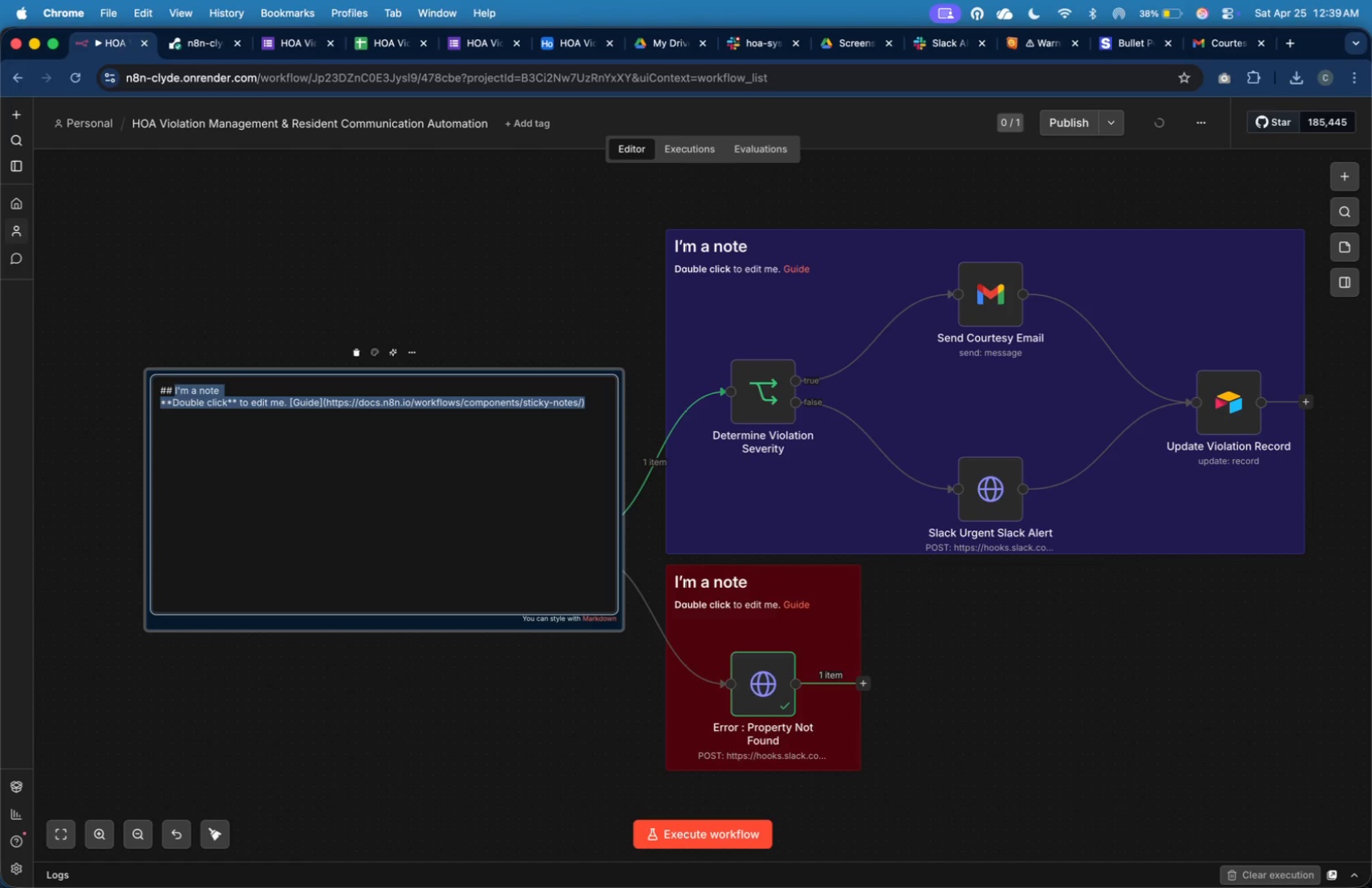 
key(Meta+V)
 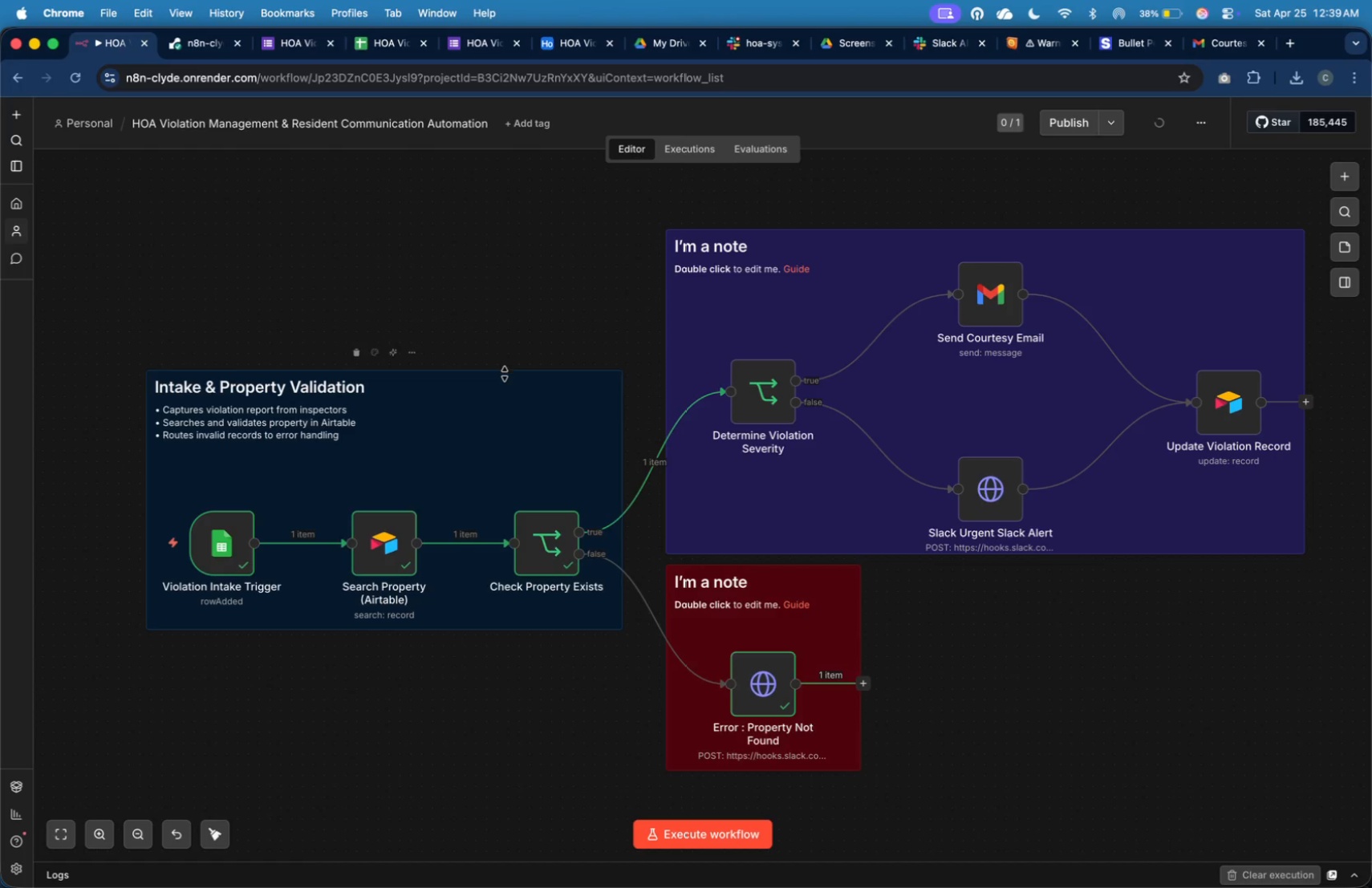 
left_click_drag(start_coordinate=[508, 370], to_coordinate=[511, 425])
 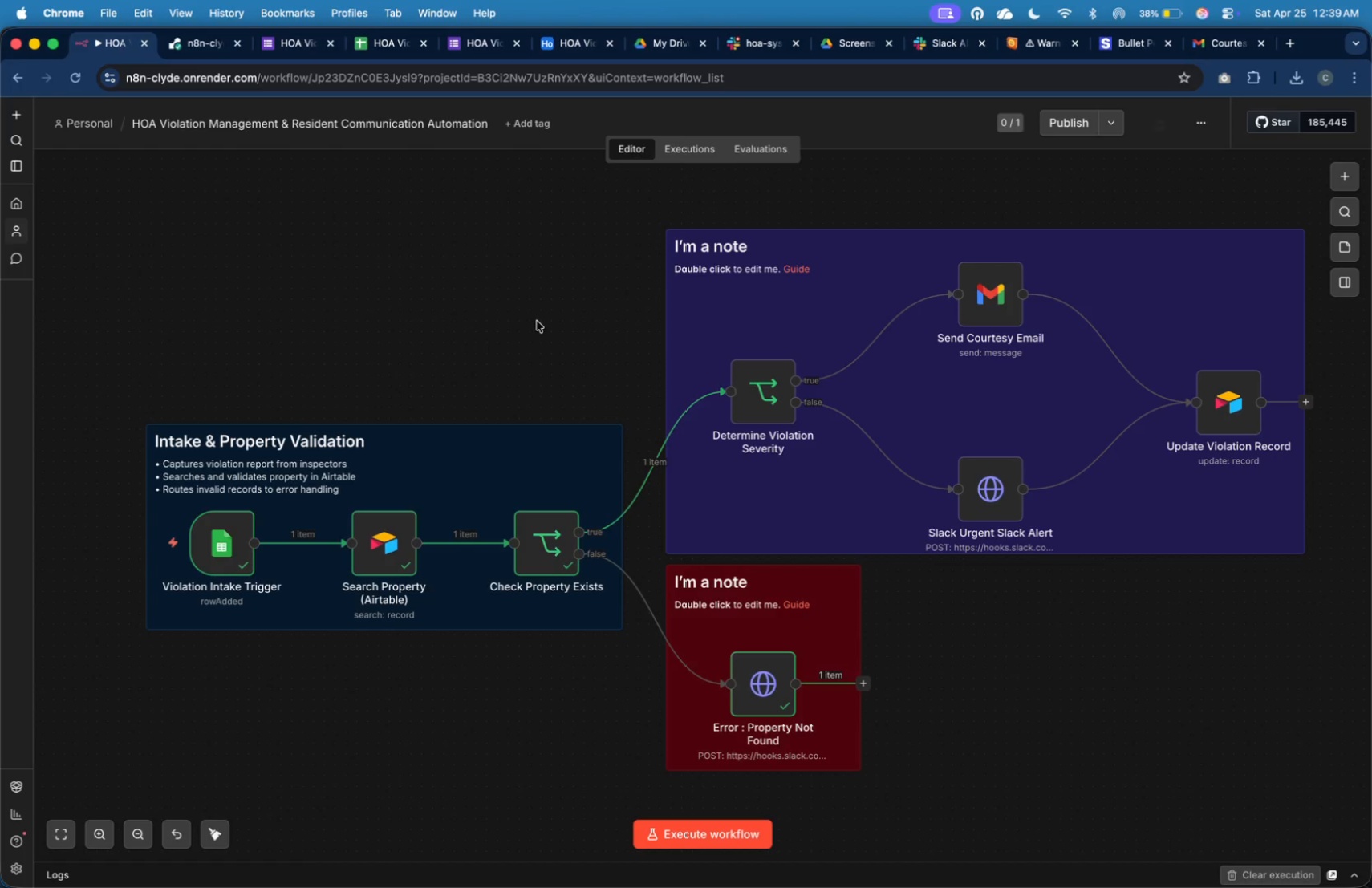 
left_click([537, 320])
 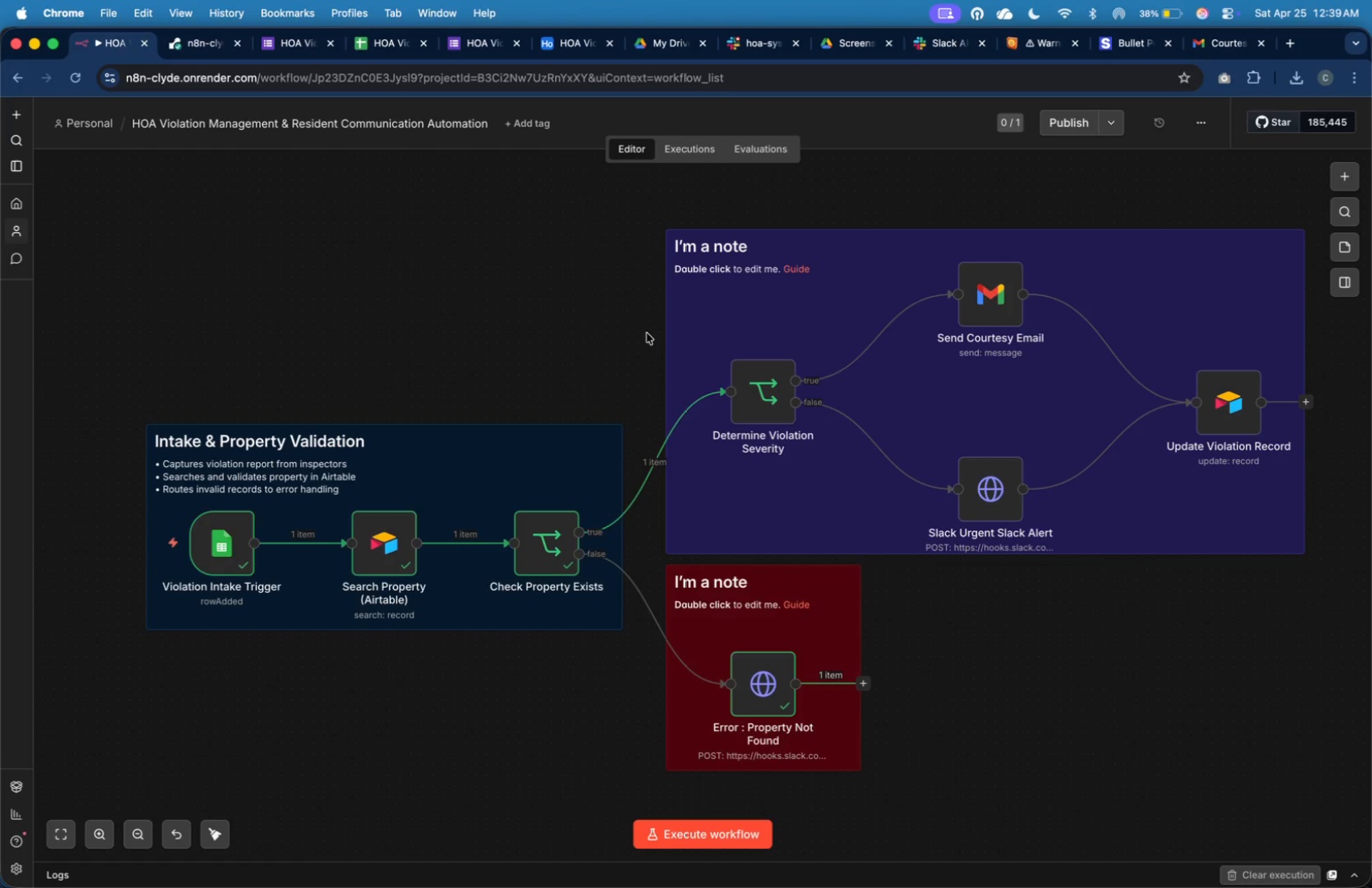 
key(Meta+CommandLeft)
 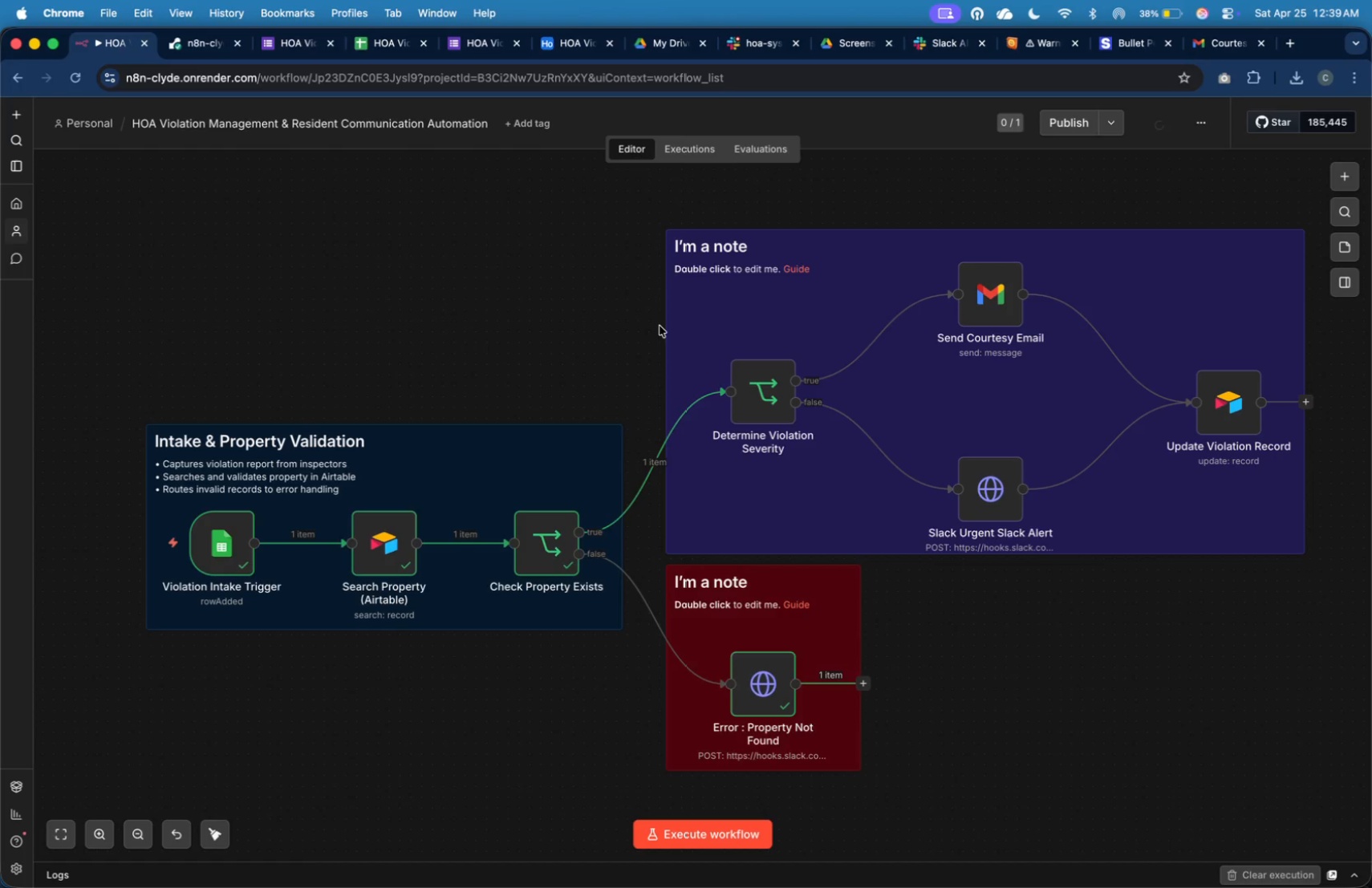 
key(Meta+Tab)
 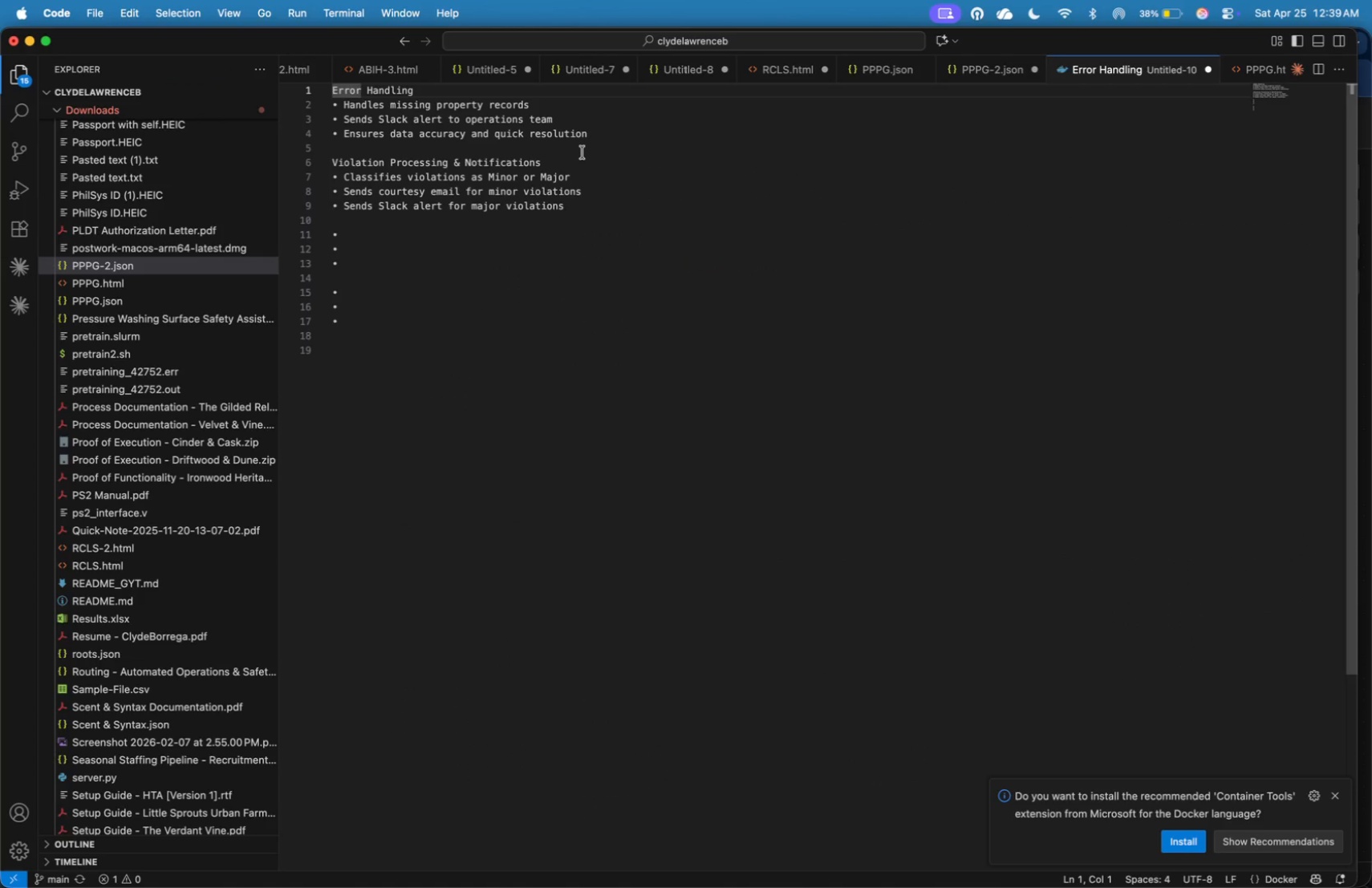 
left_click_drag(start_coordinate=[599, 138], to_coordinate=[66, 44])
 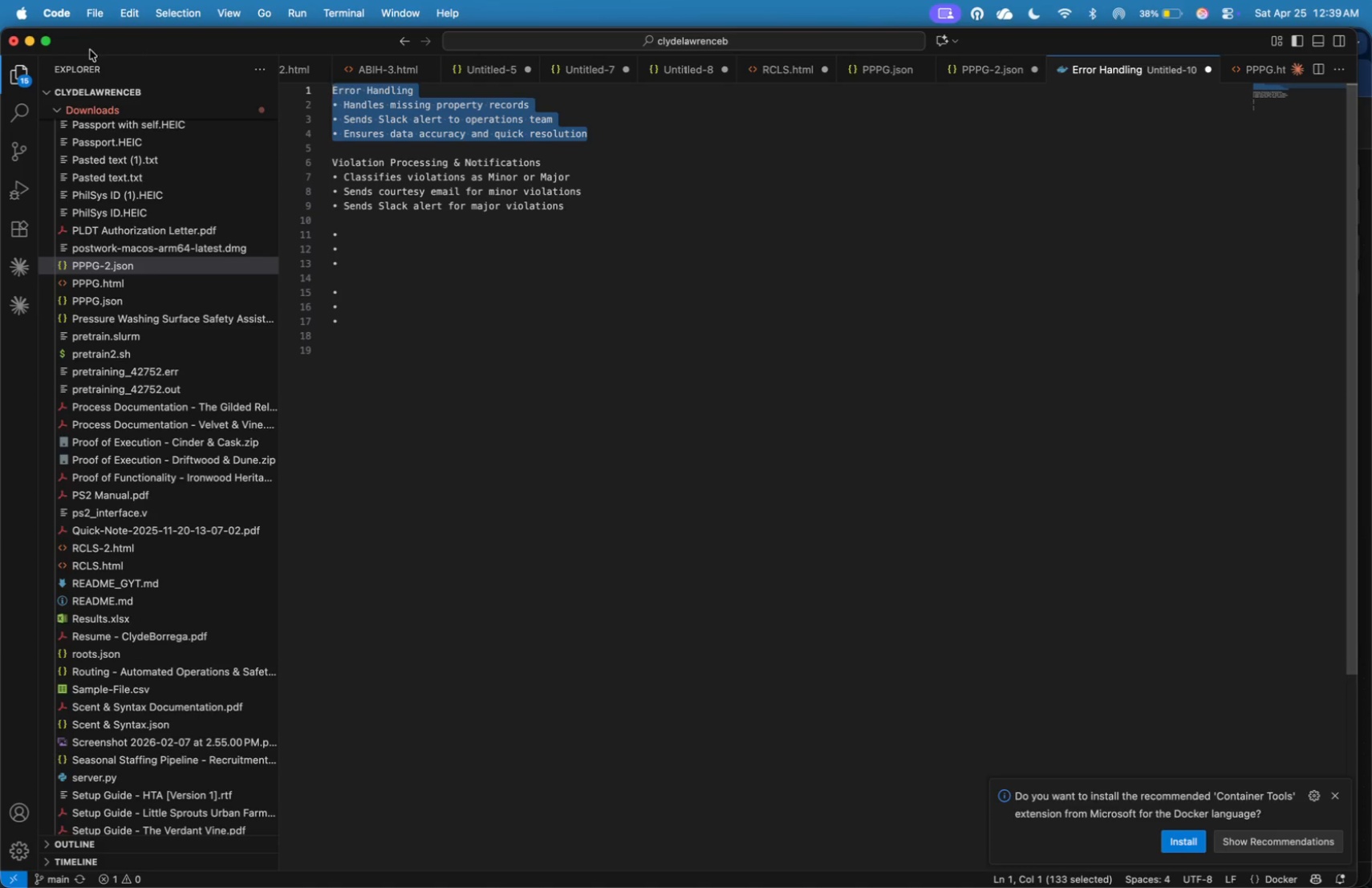 
key(Meta+X)
 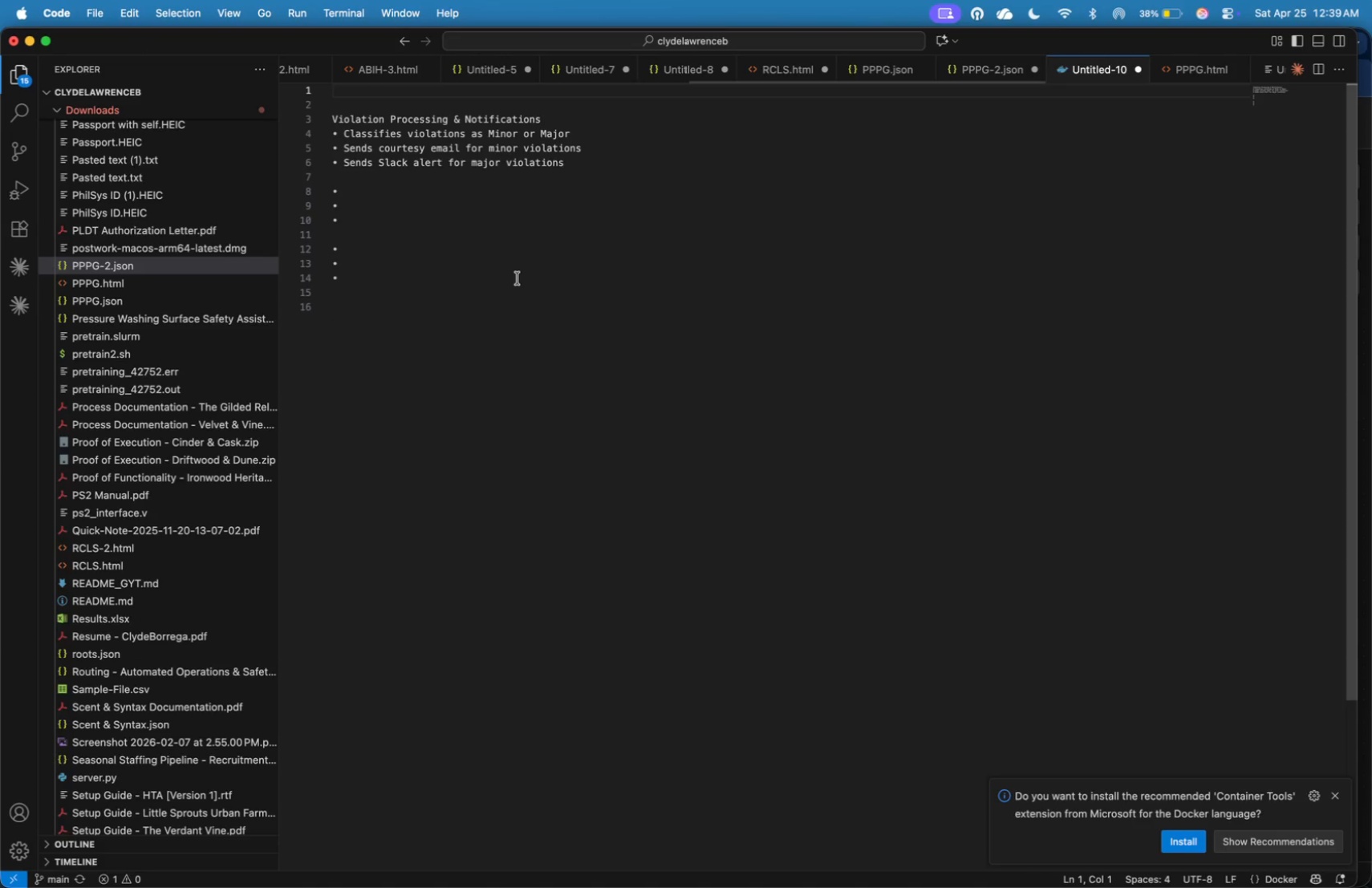 
key(ArrowDown)
 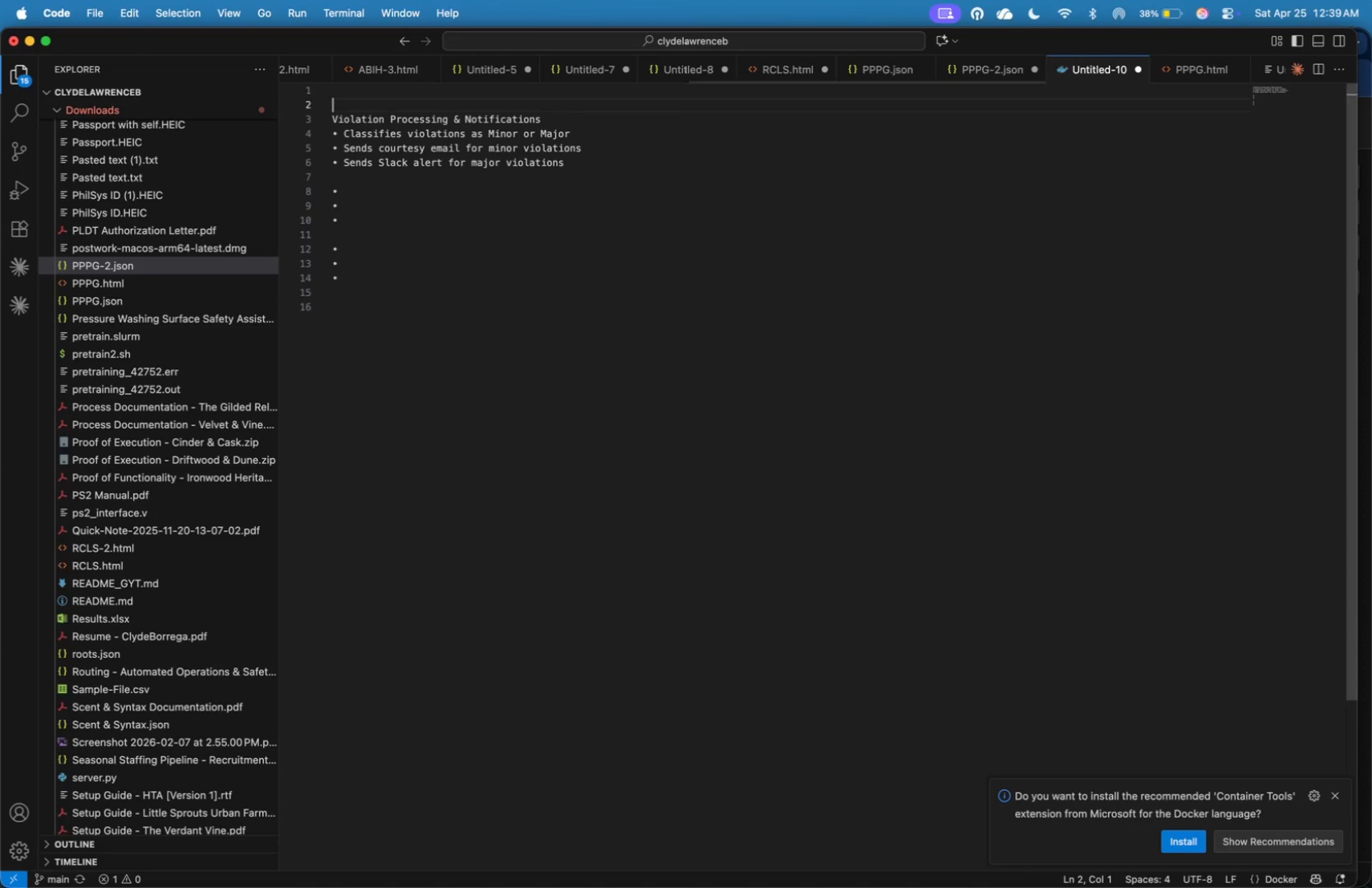 
key(ArrowDown)
 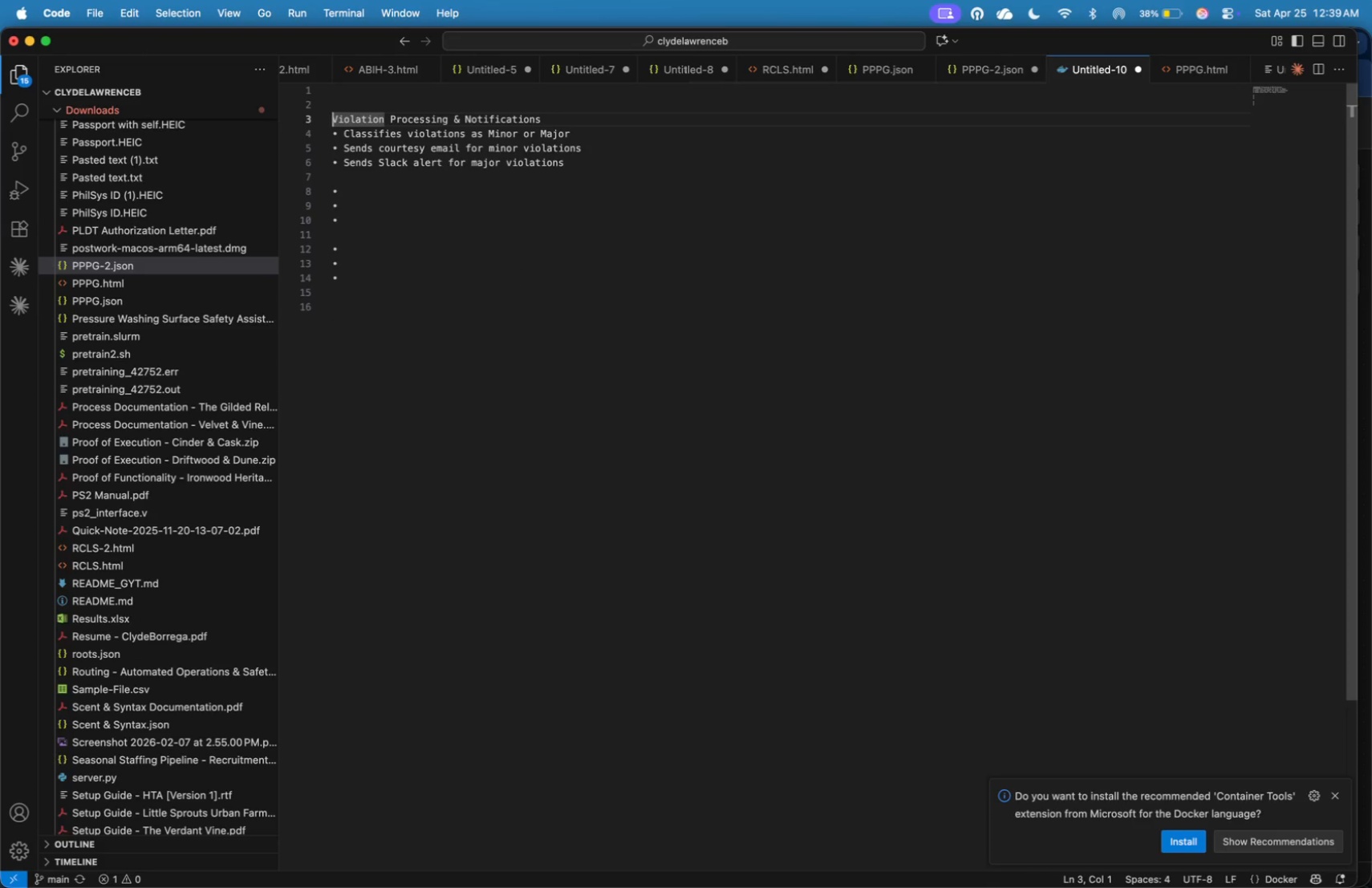 
key(Backspace)
 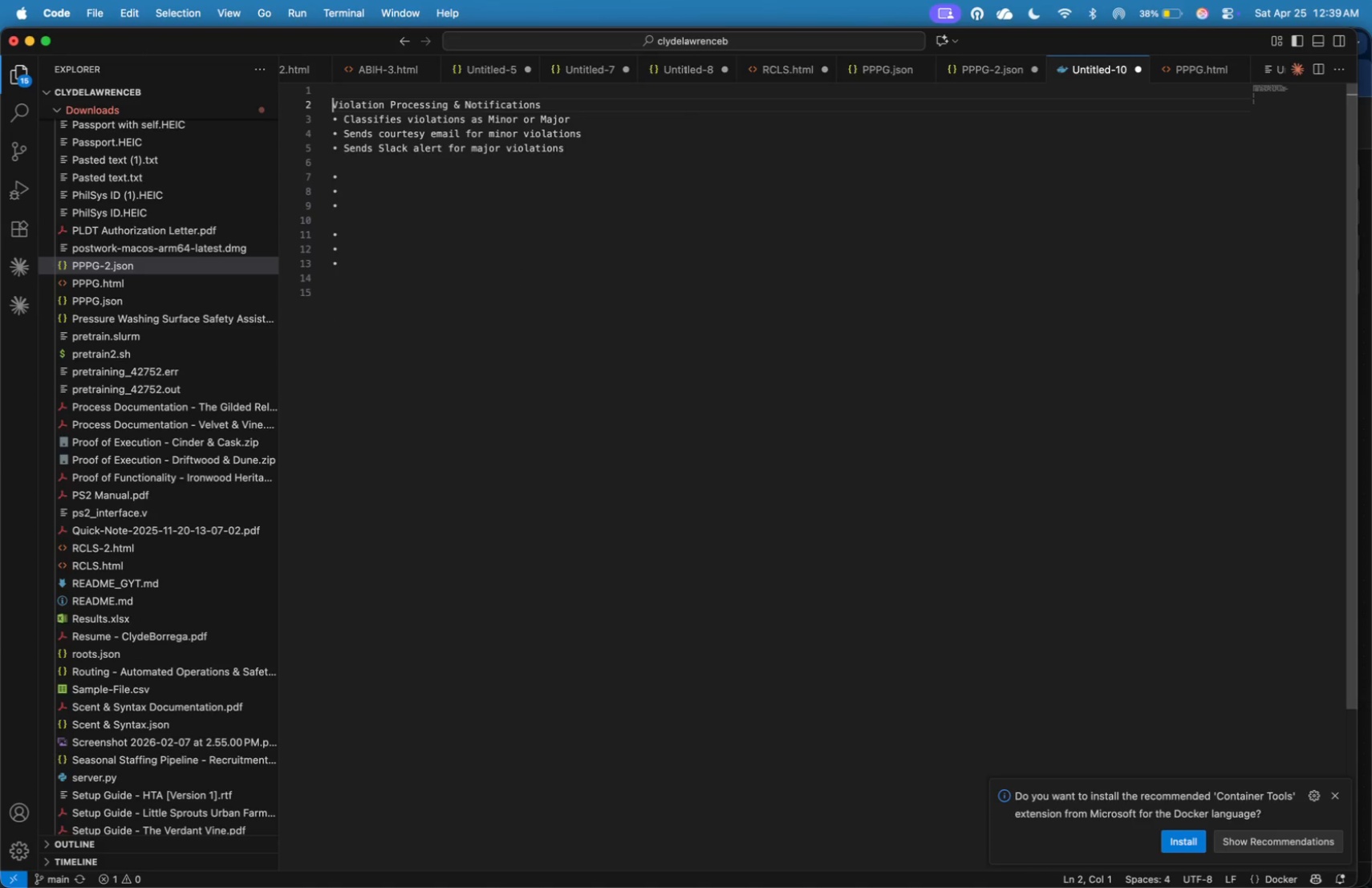 
key(Backspace)
 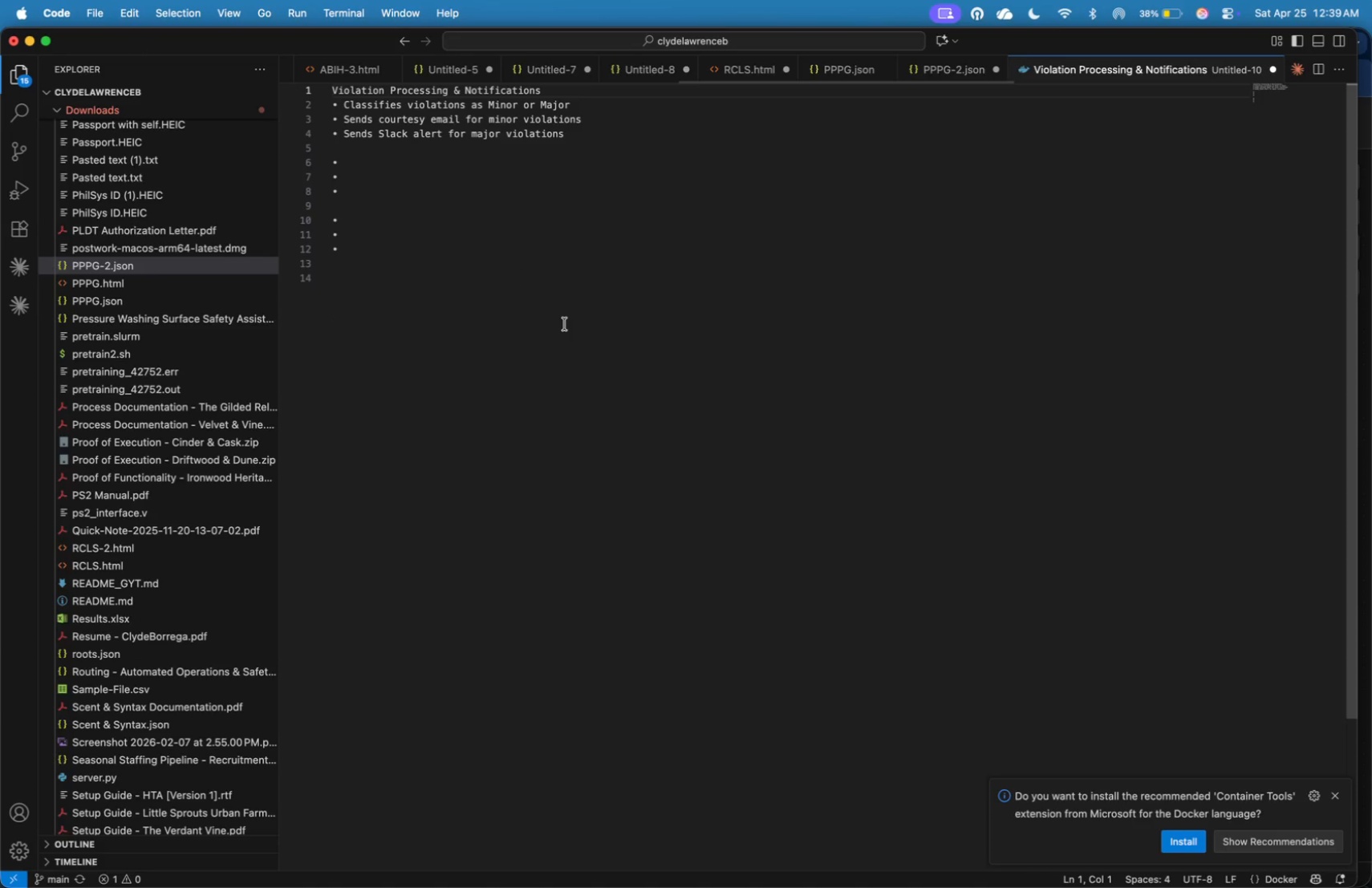 
key(Meta+CommandLeft)
 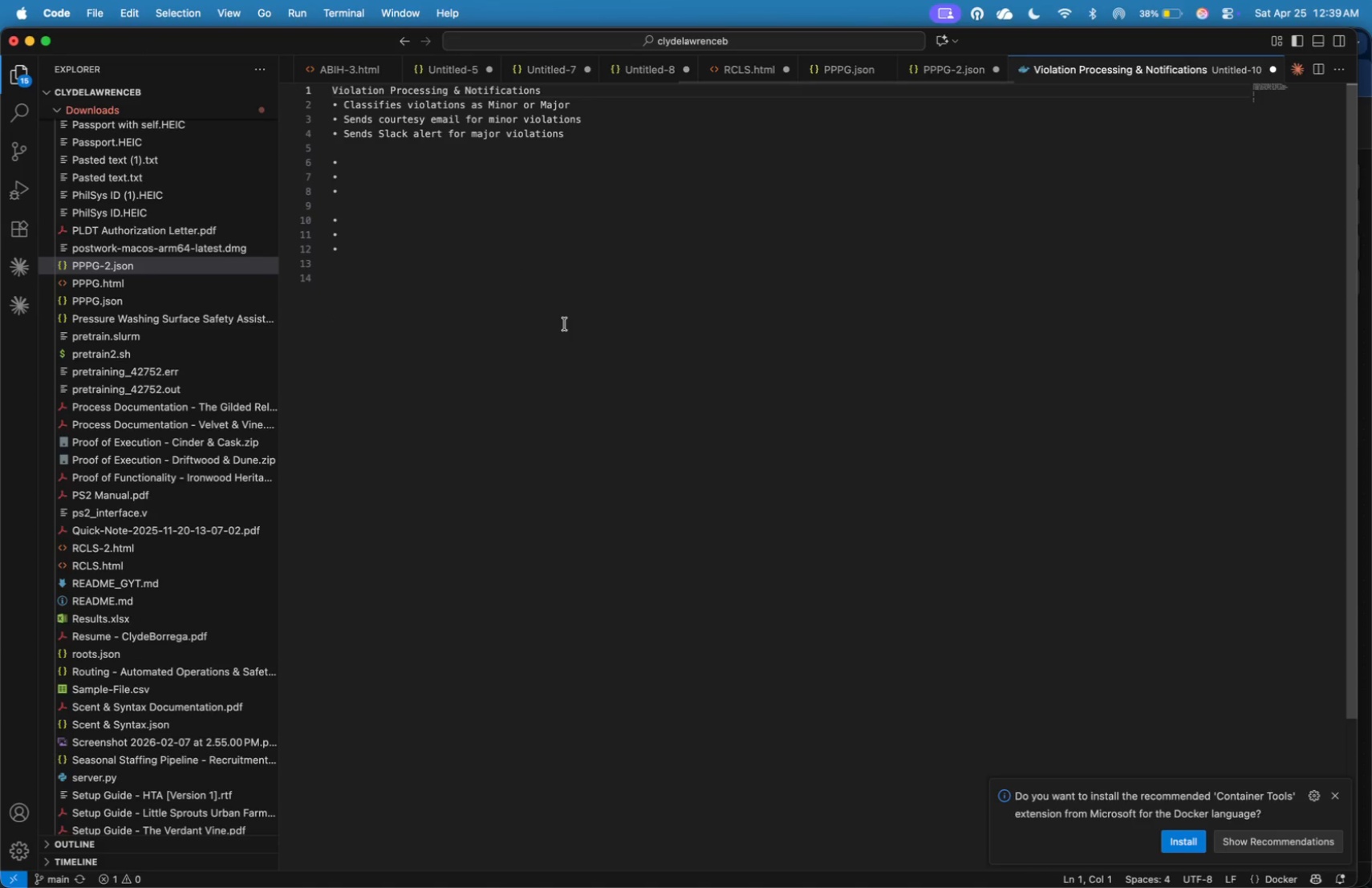 
key(Meta+Tab)
 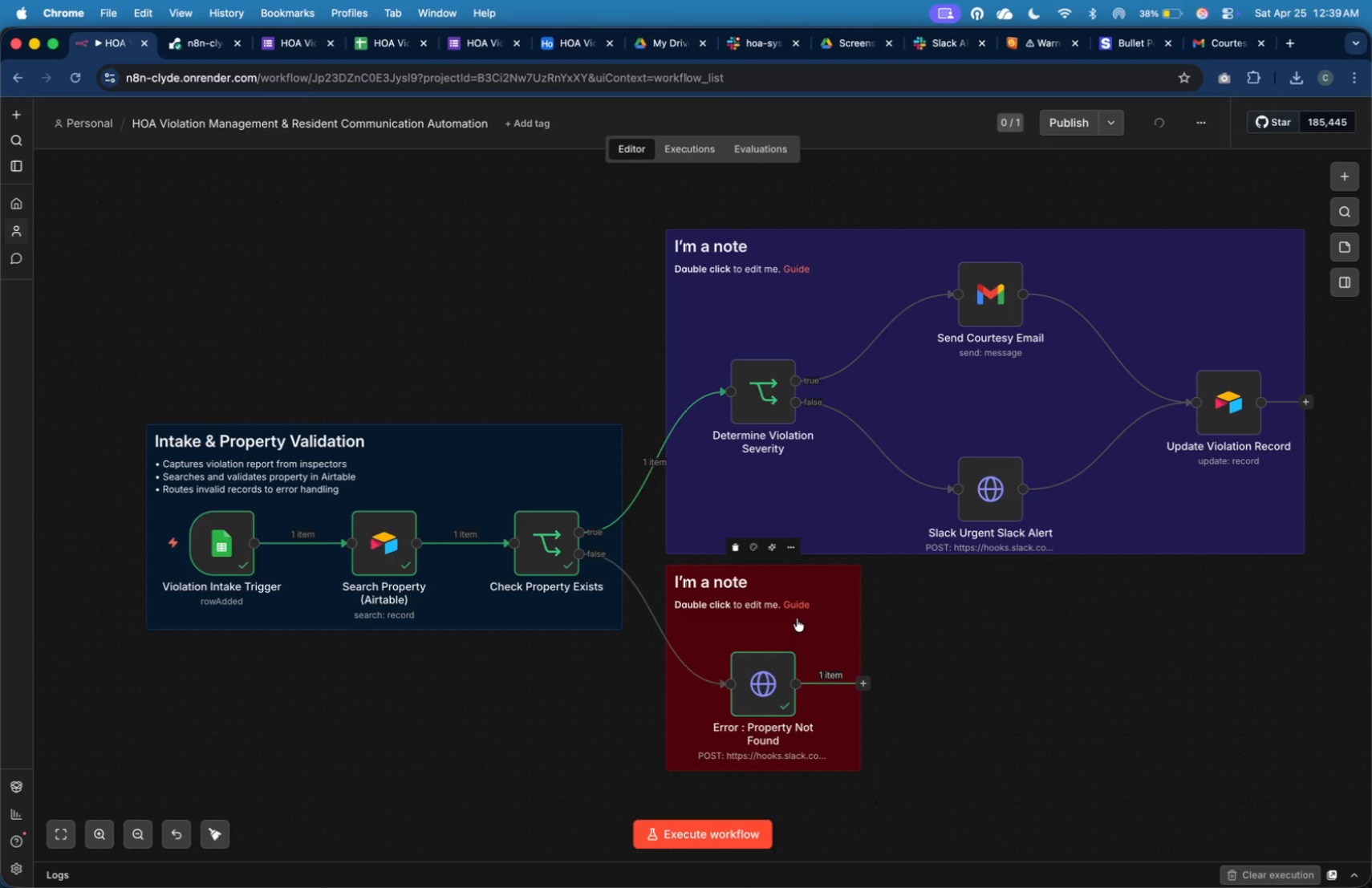 
double_click([800, 618])
 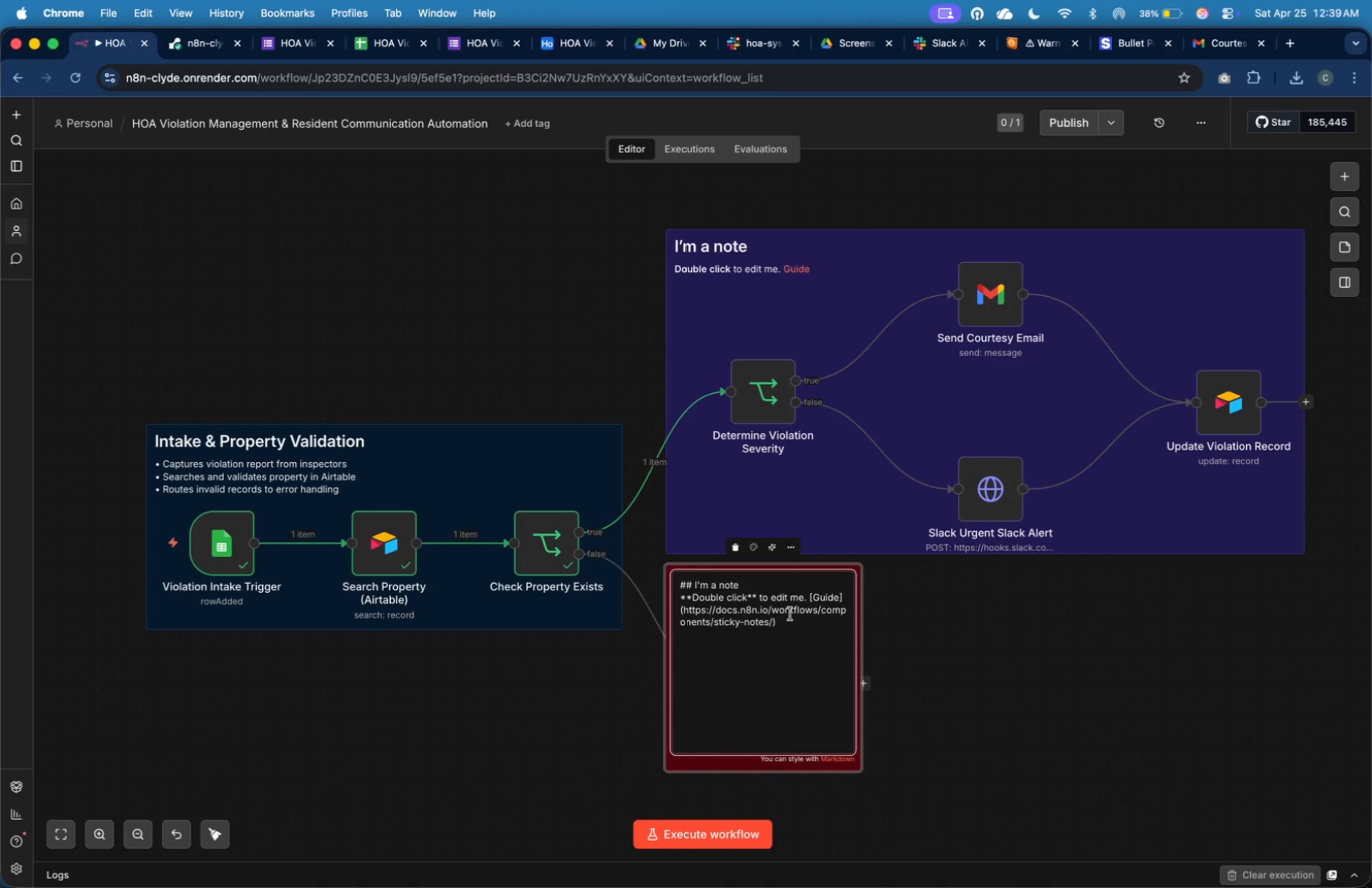 
left_click_drag(start_coordinate=[793, 620], to_coordinate=[695, 582])
 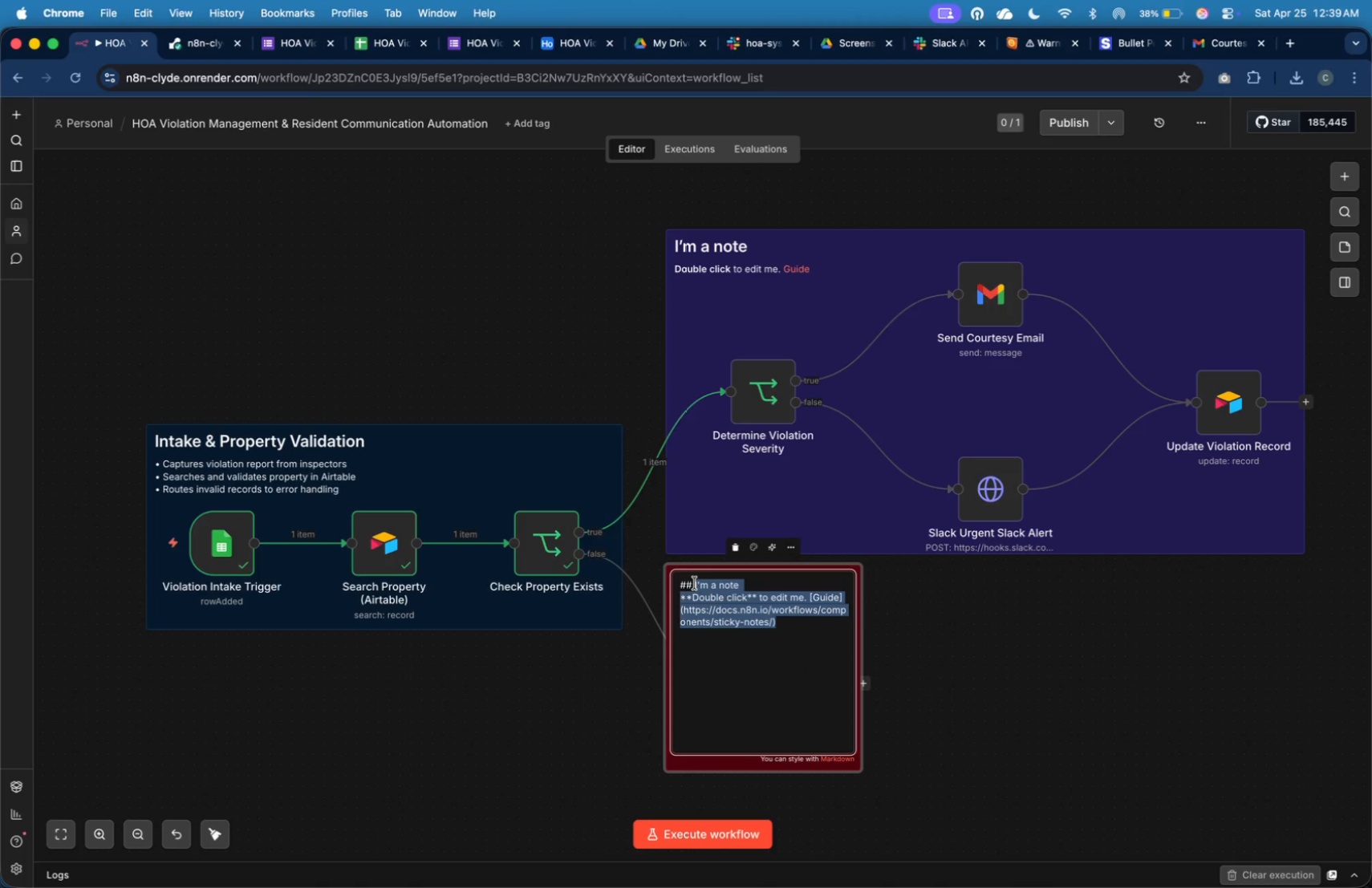 
key(Meta+V)
 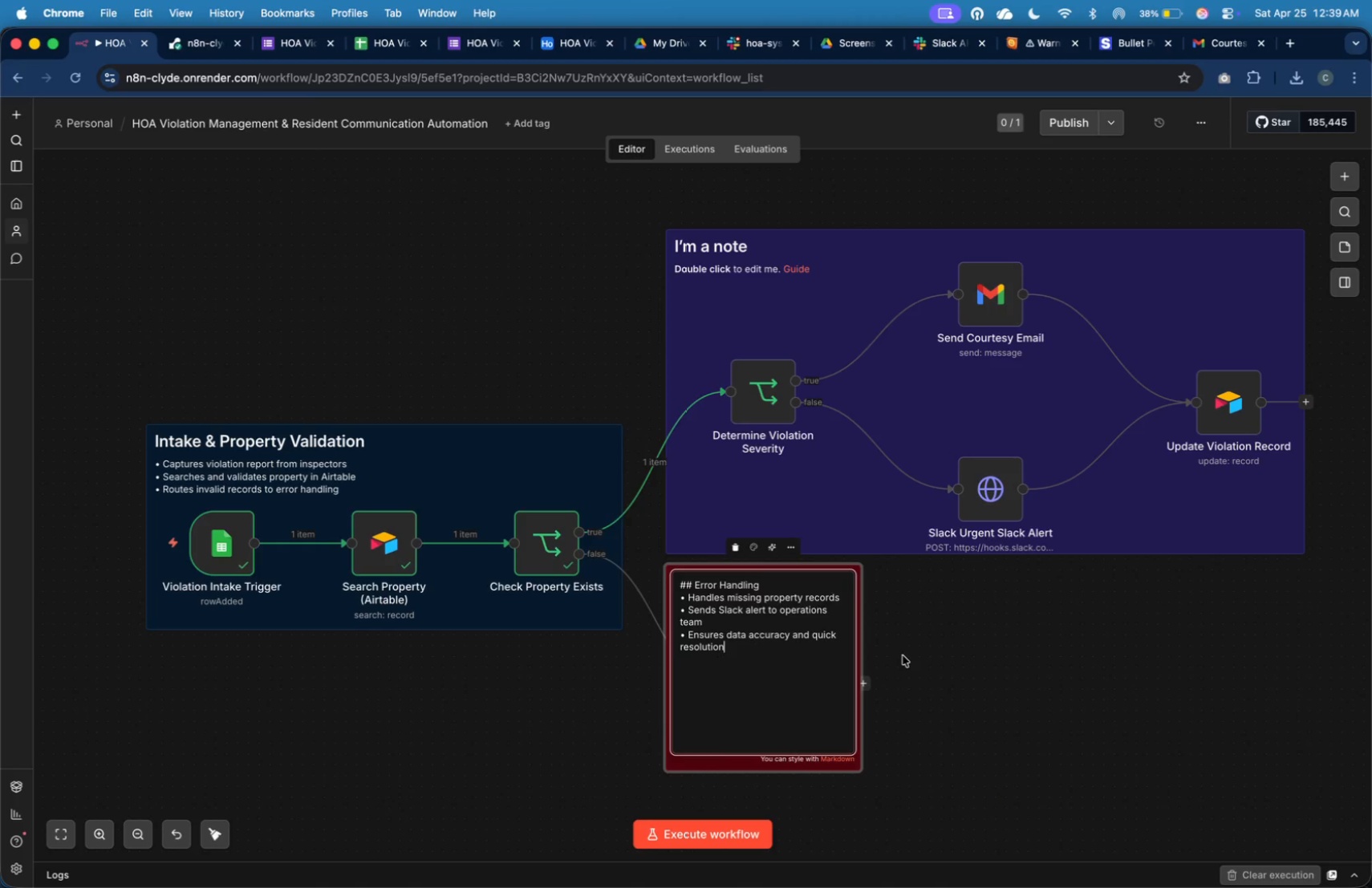 
left_click([903, 655])
 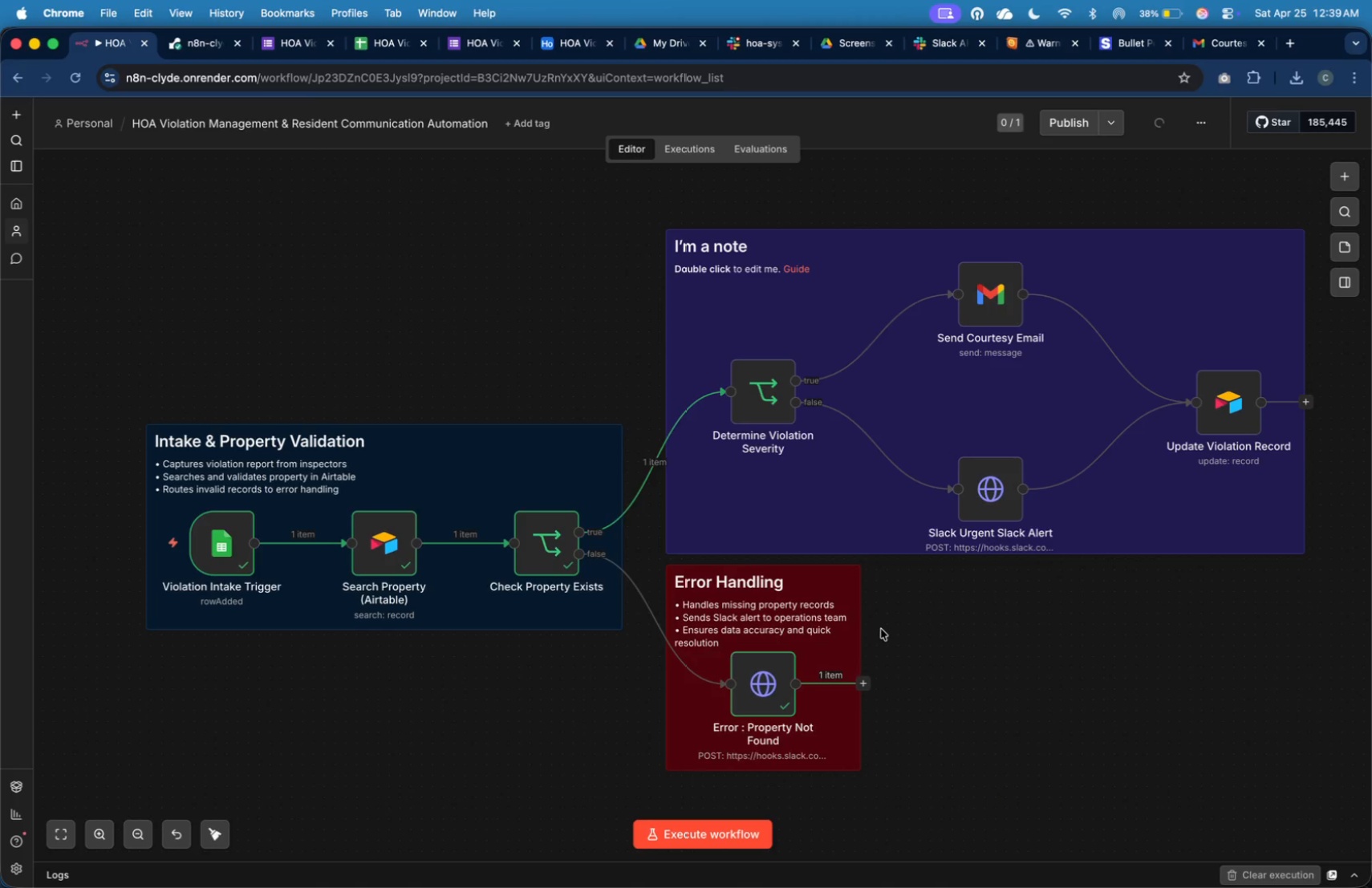 
key(Meta+Tab)
 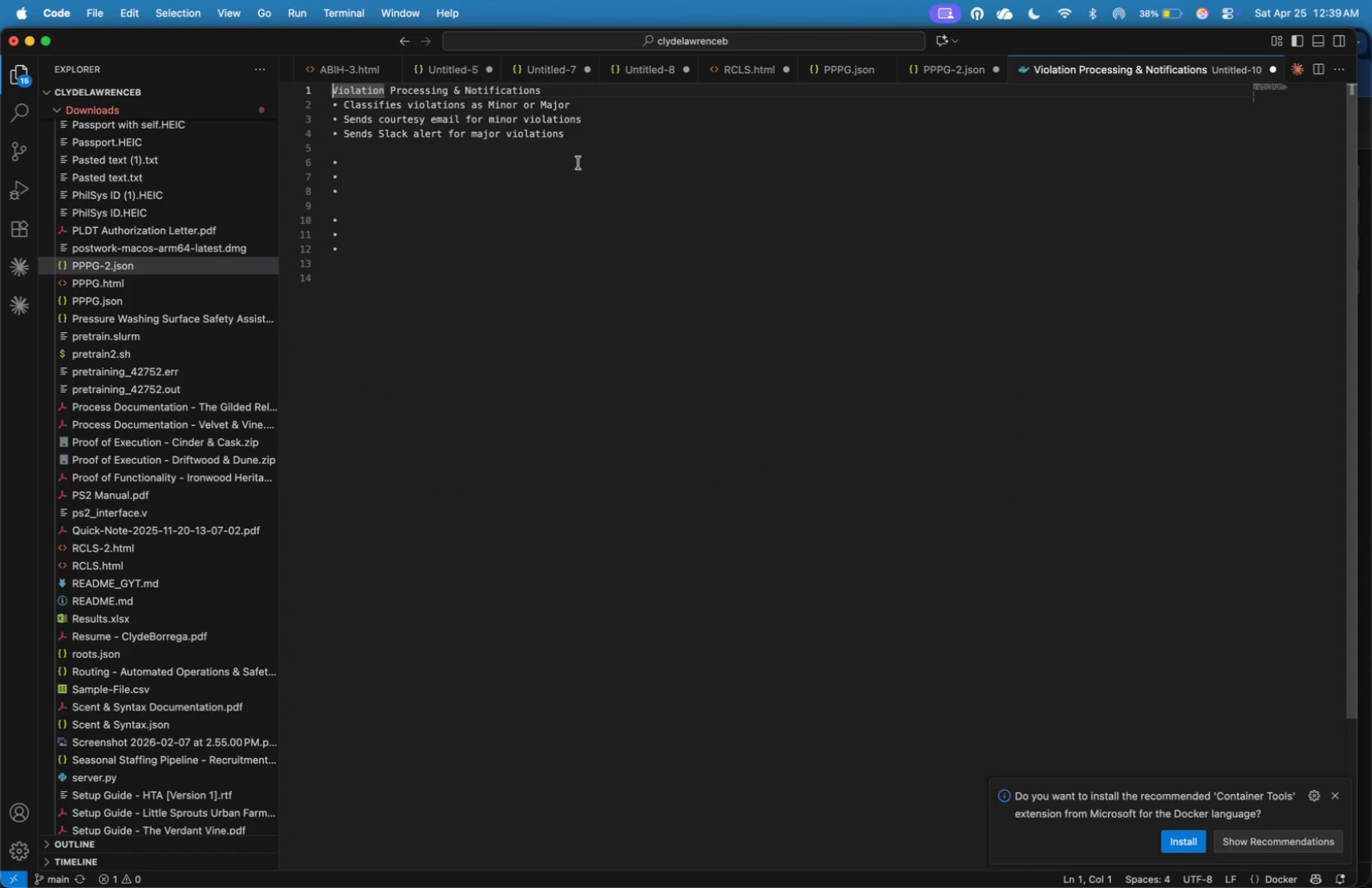 
left_click_drag(start_coordinate=[574, 142], to_coordinate=[329, 92])
 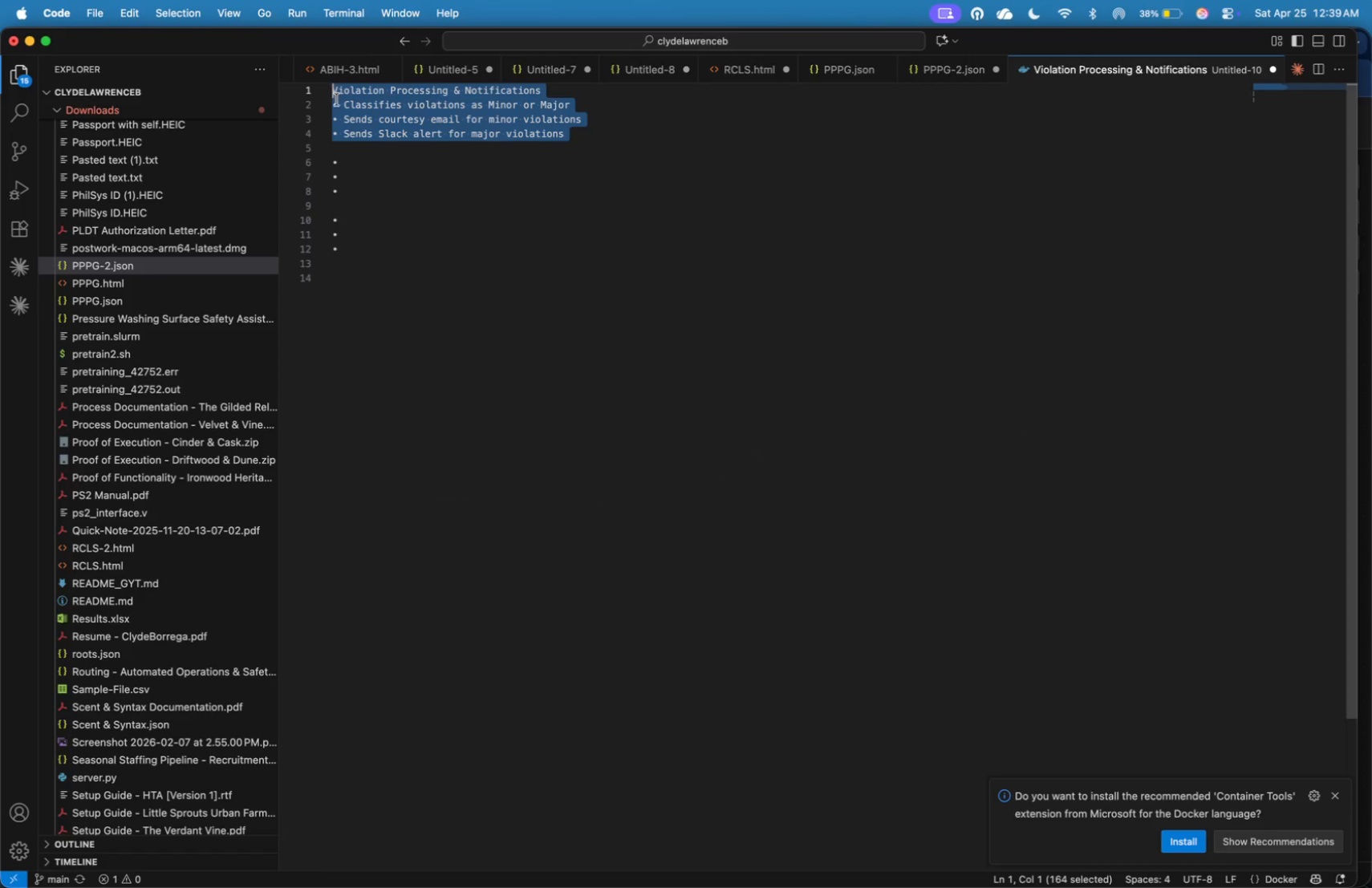 
key(Meta+X)
 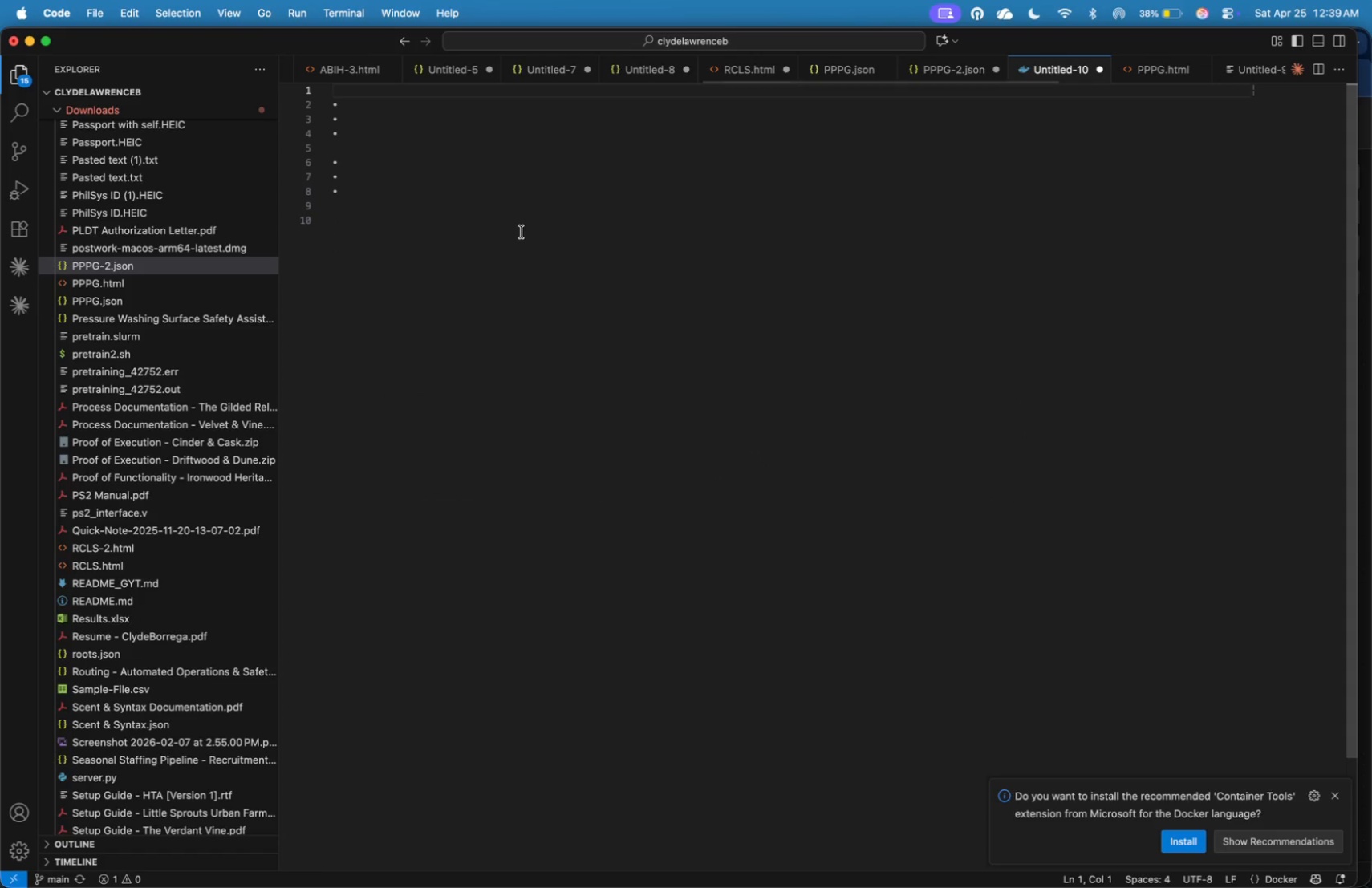 
key(Meta+CommandLeft)
 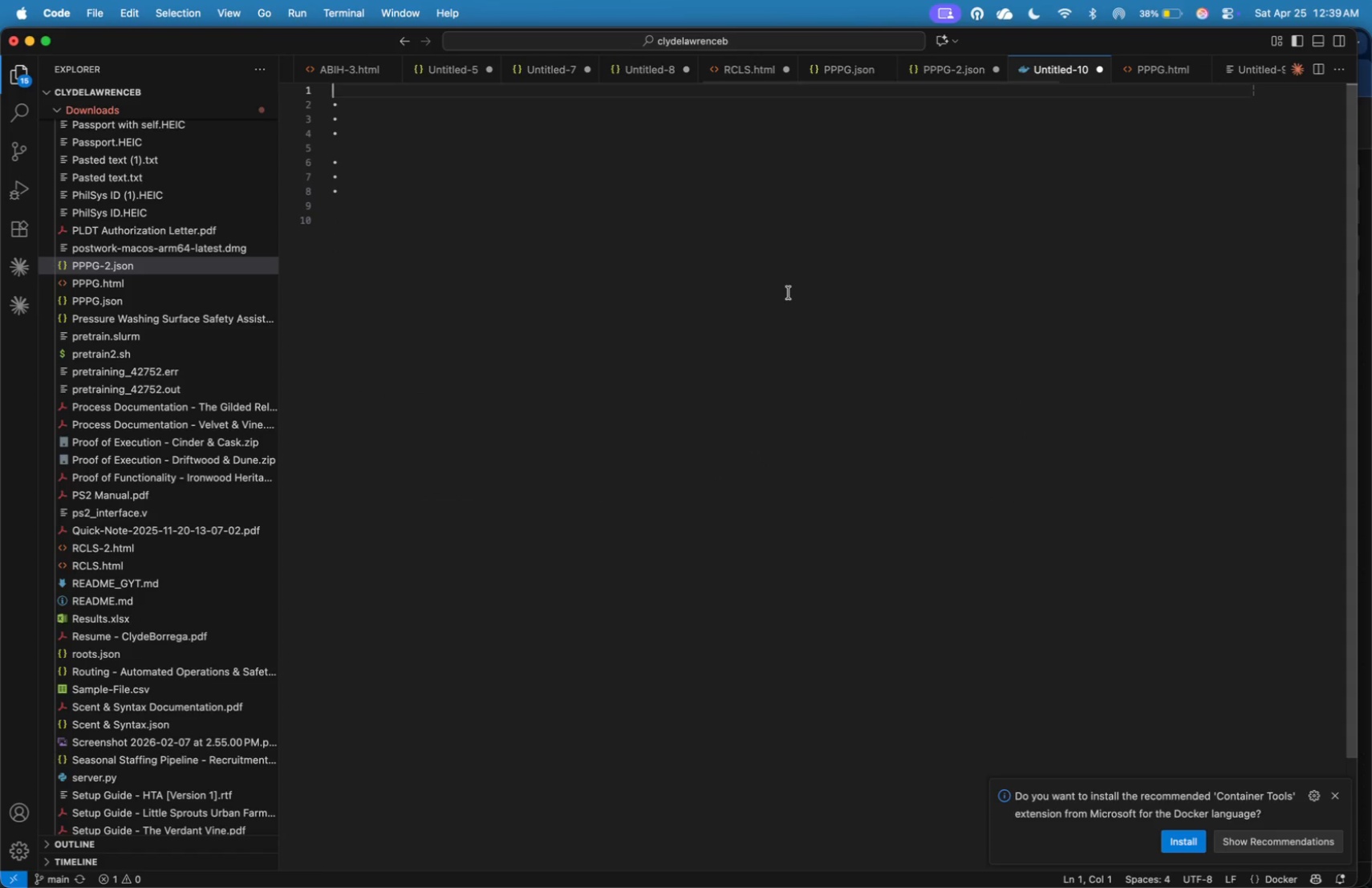 
key(Meta+Tab)
 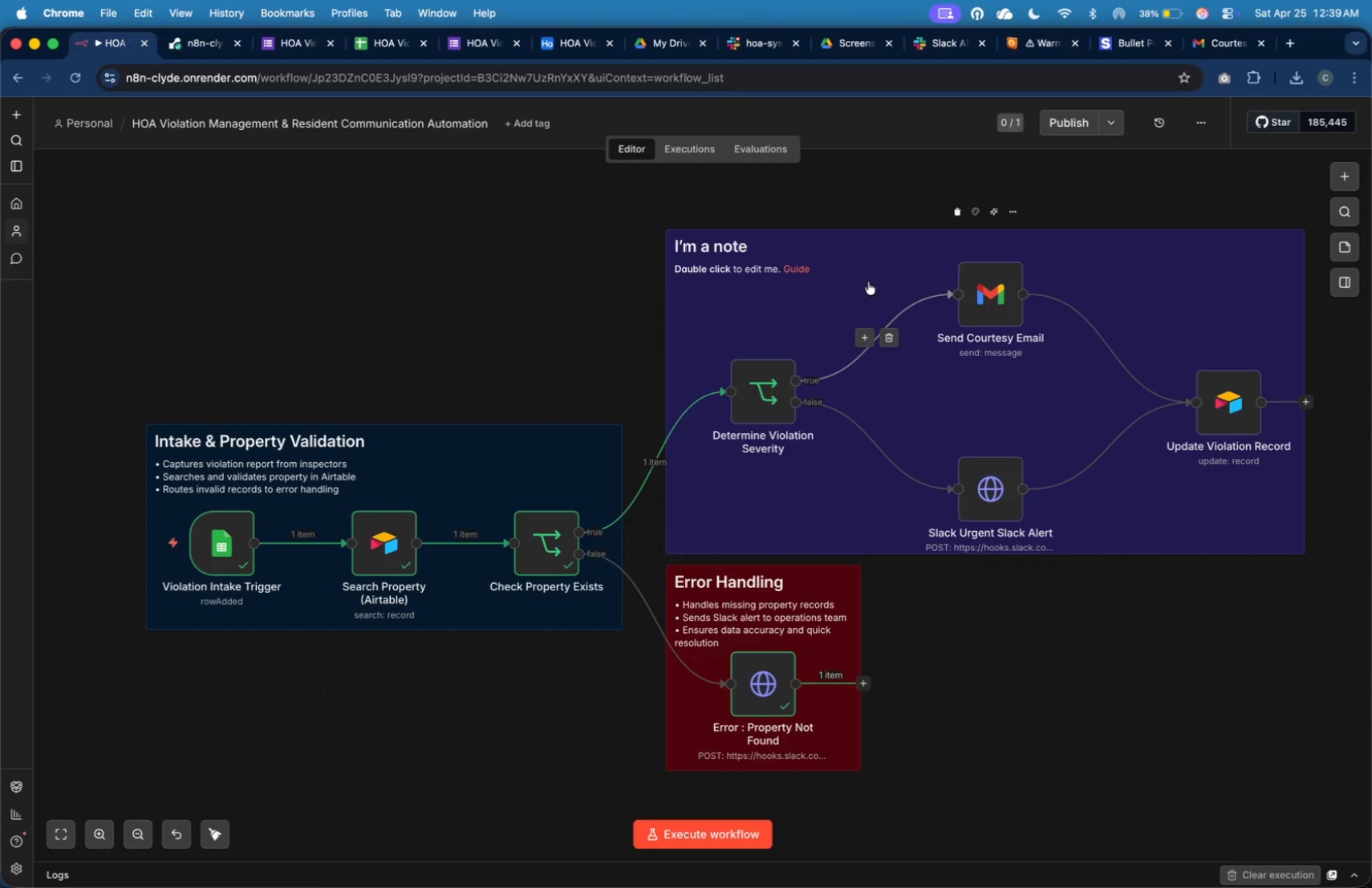 
double_click([867, 274])
 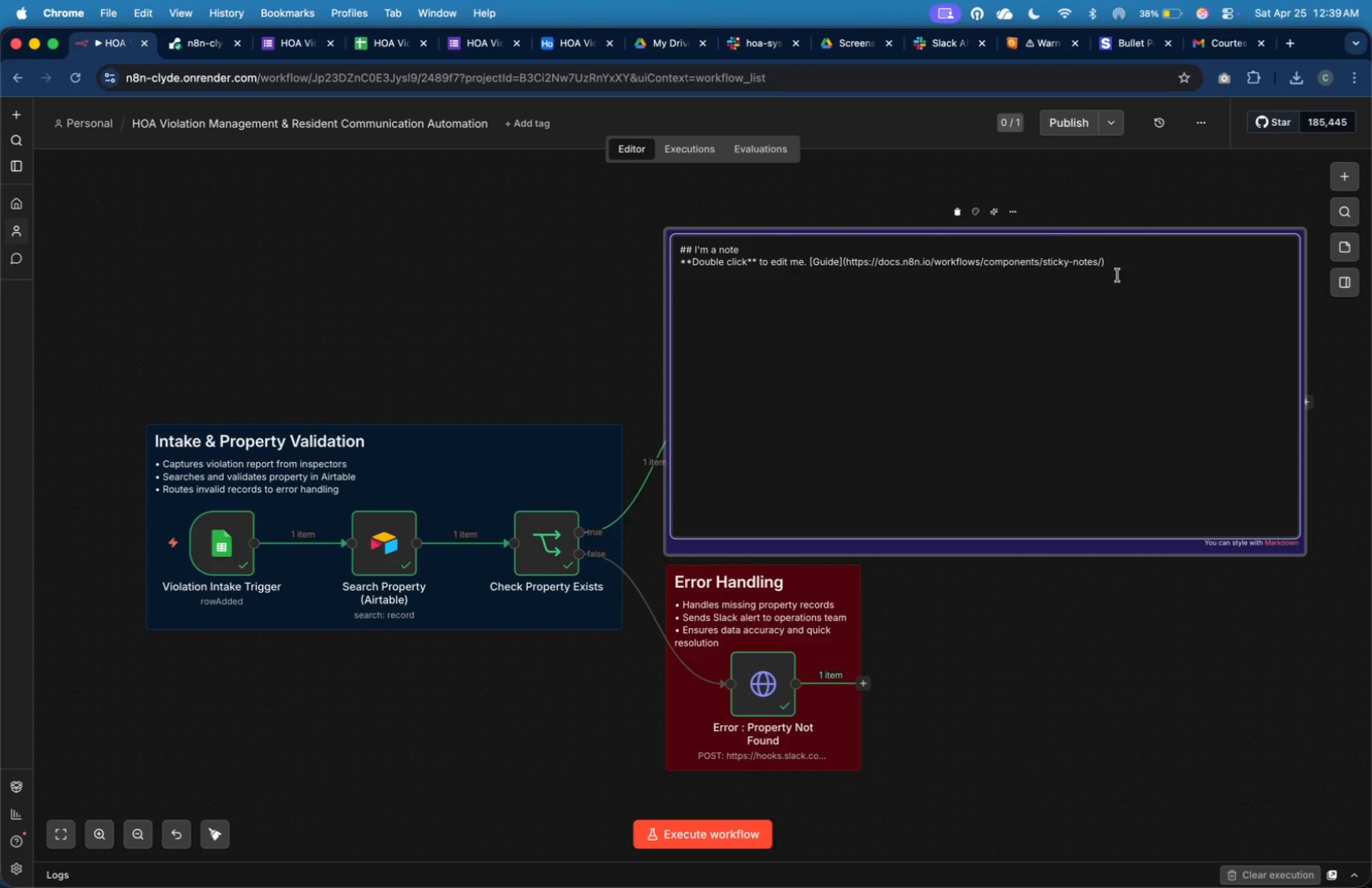 
left_click_drag(start_coordinate=[1135, 270], to_coordinate=[694, 253])
 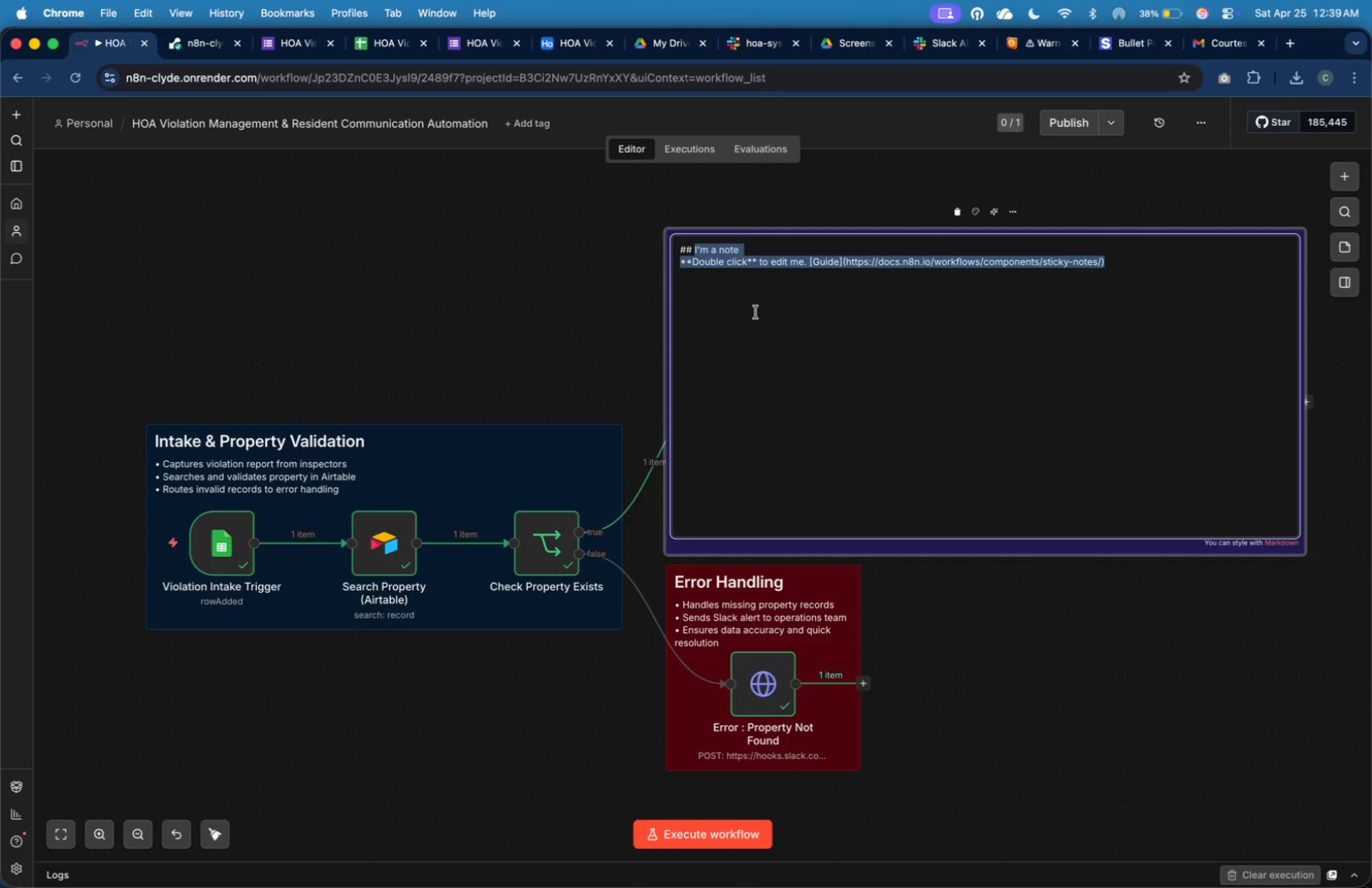 
key(Meta+V)
 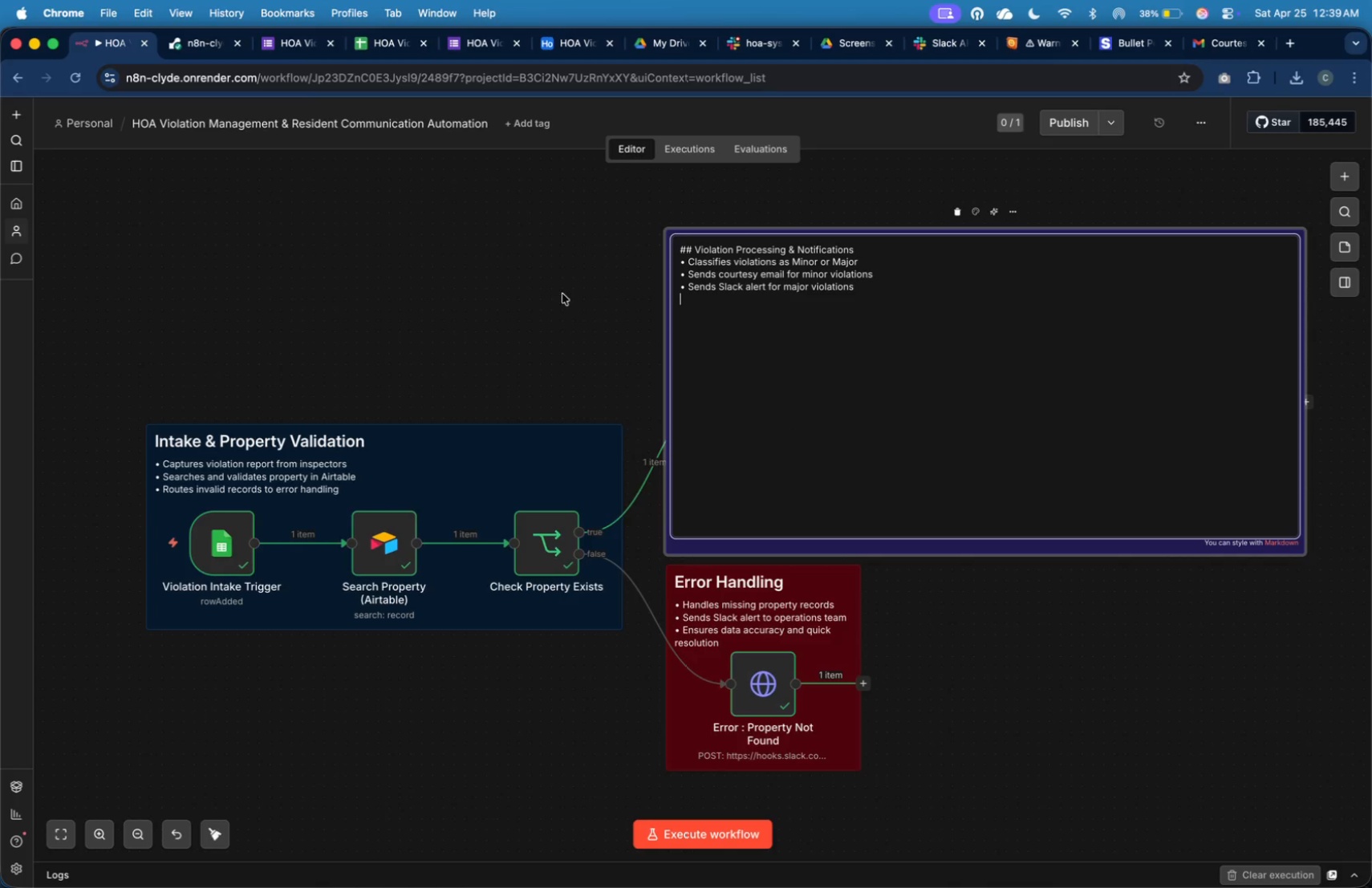 
left_click([540, 286])
 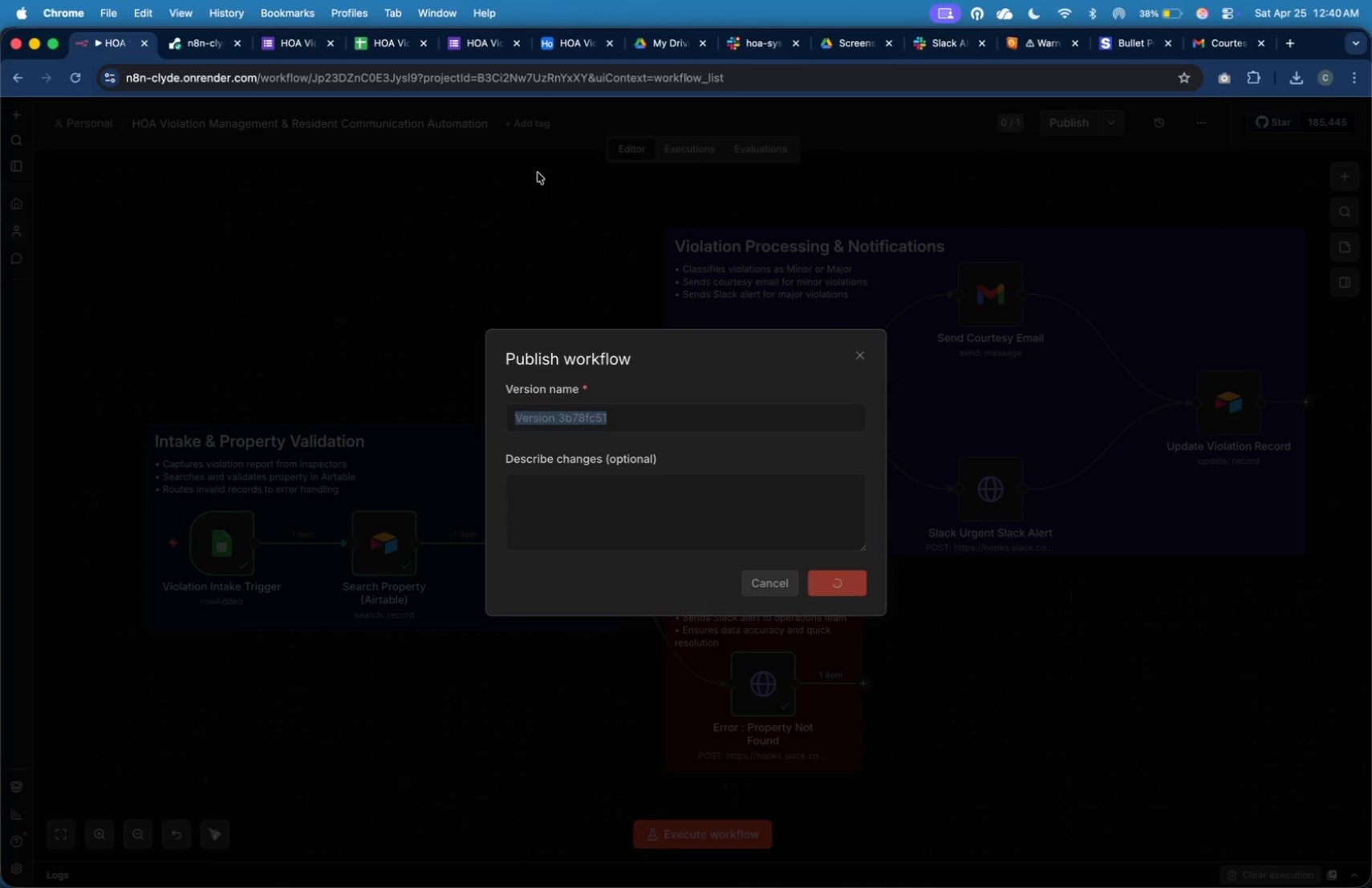 
wait(24.52)
 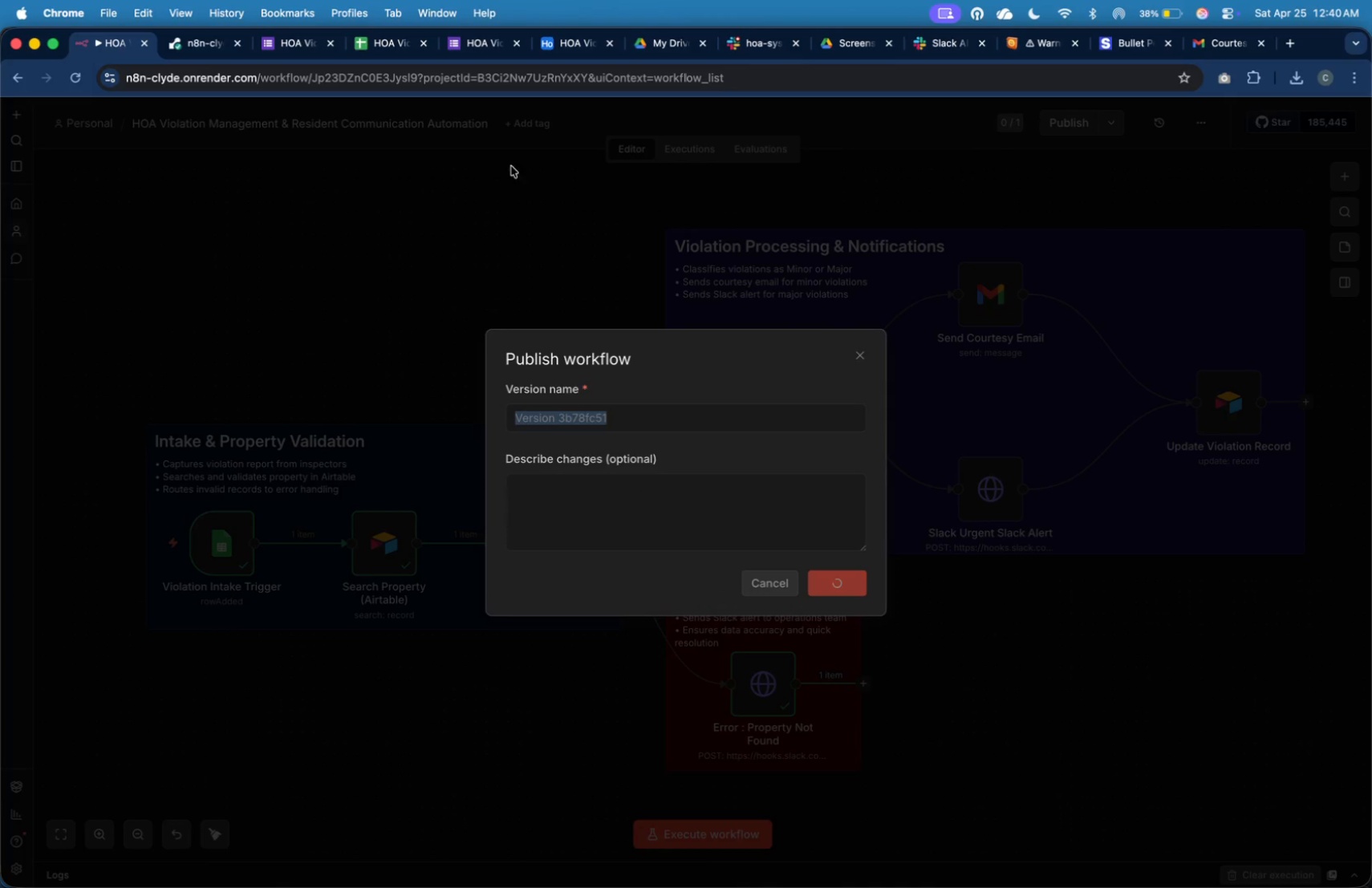 
key(Meta+Tab)
 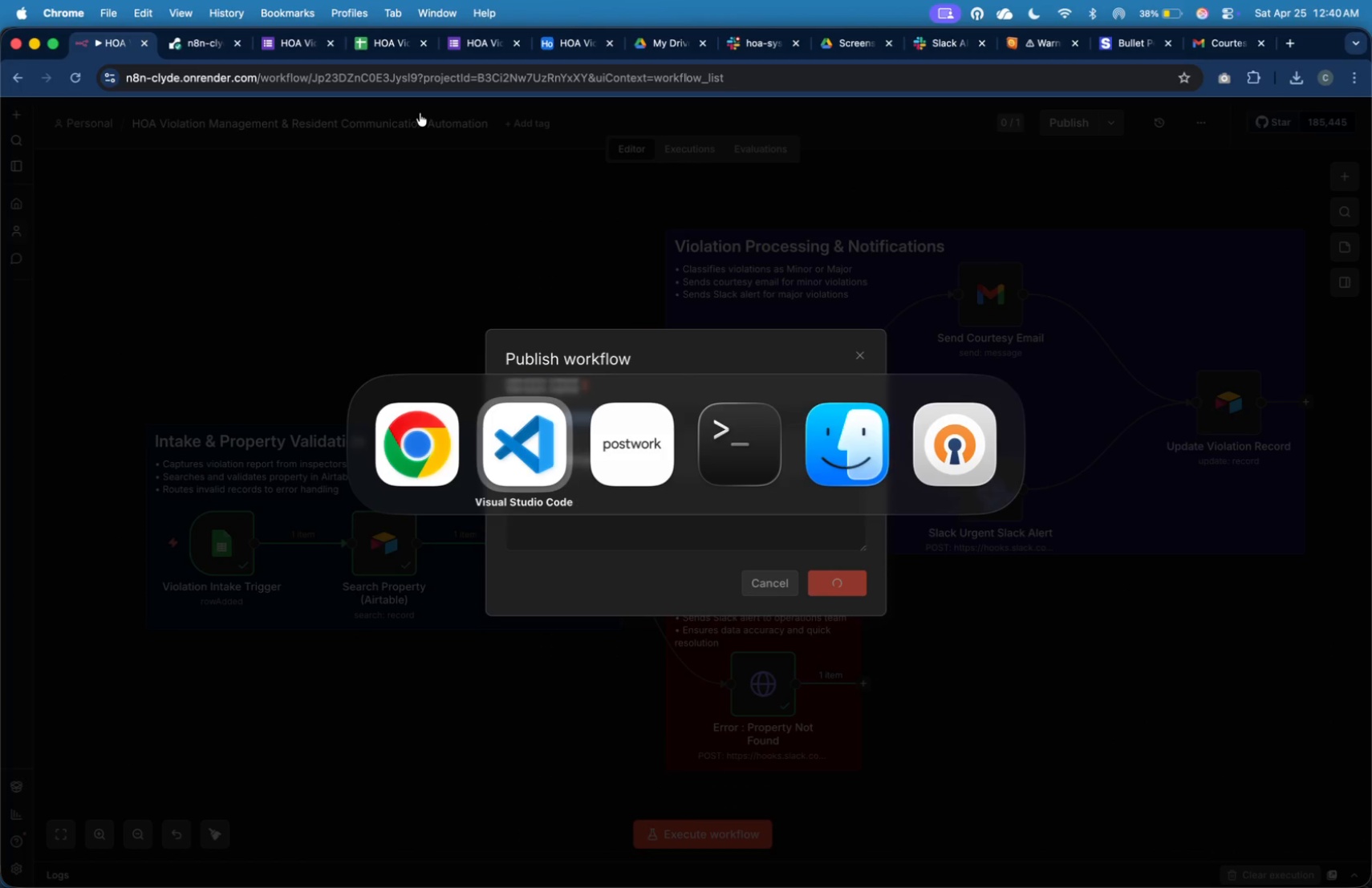 
key(Meta+Tab)